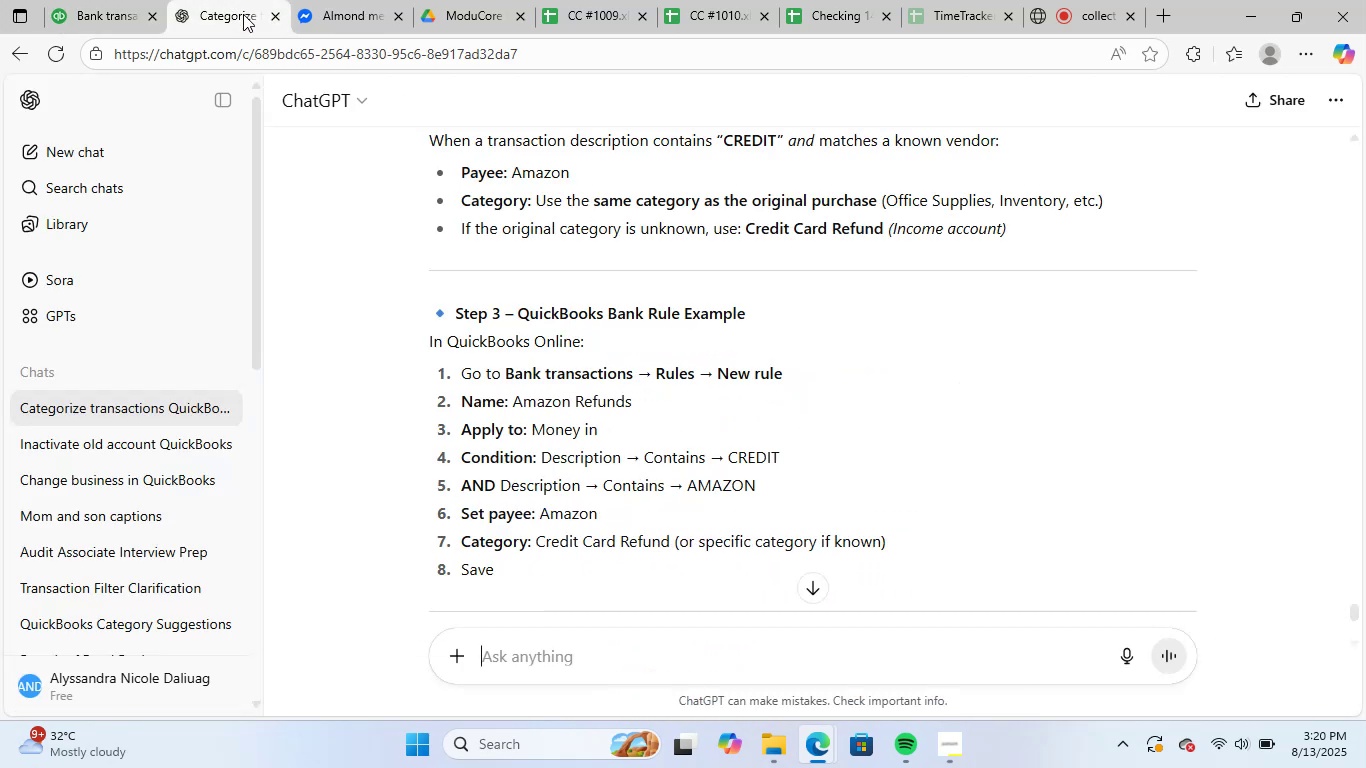 
wait(6.2)
 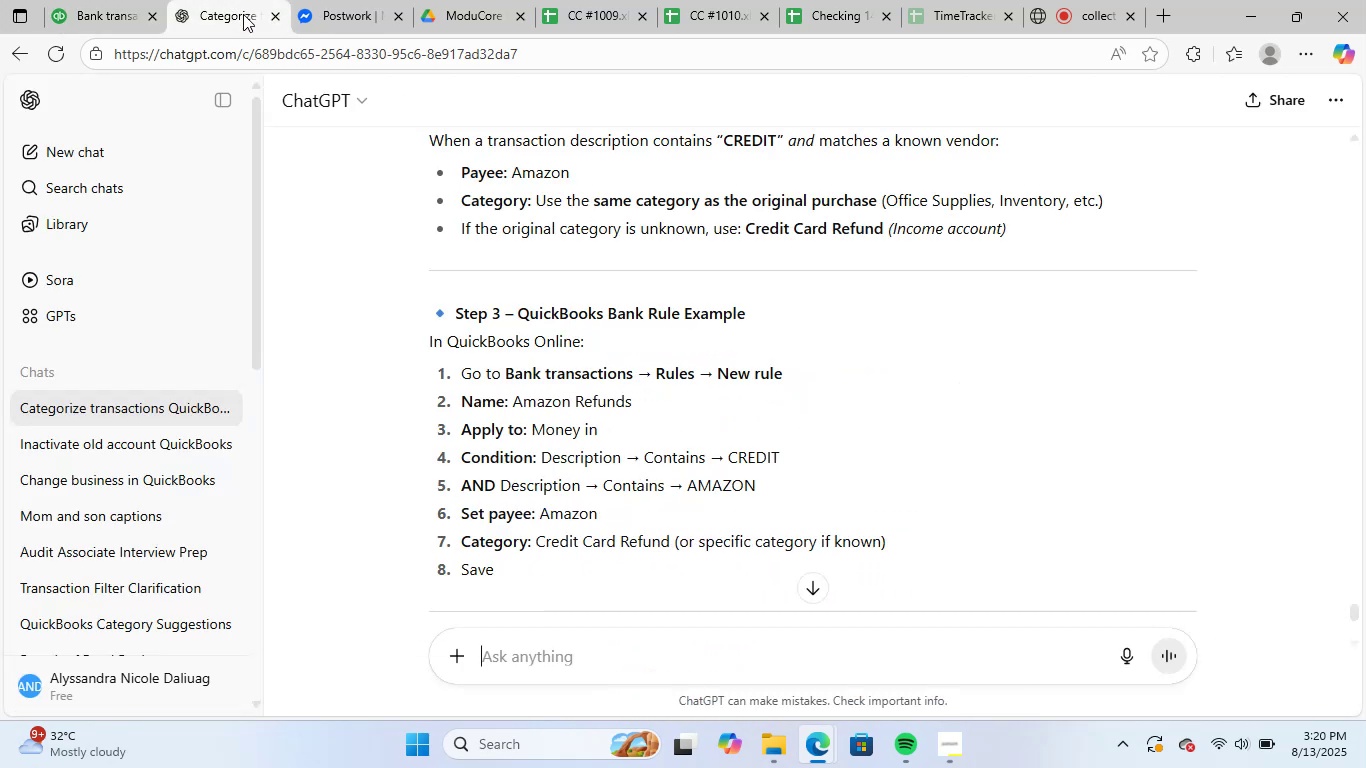 
scroll: coordinate [649, 349], scroll_direction: up, amount: 3.0
 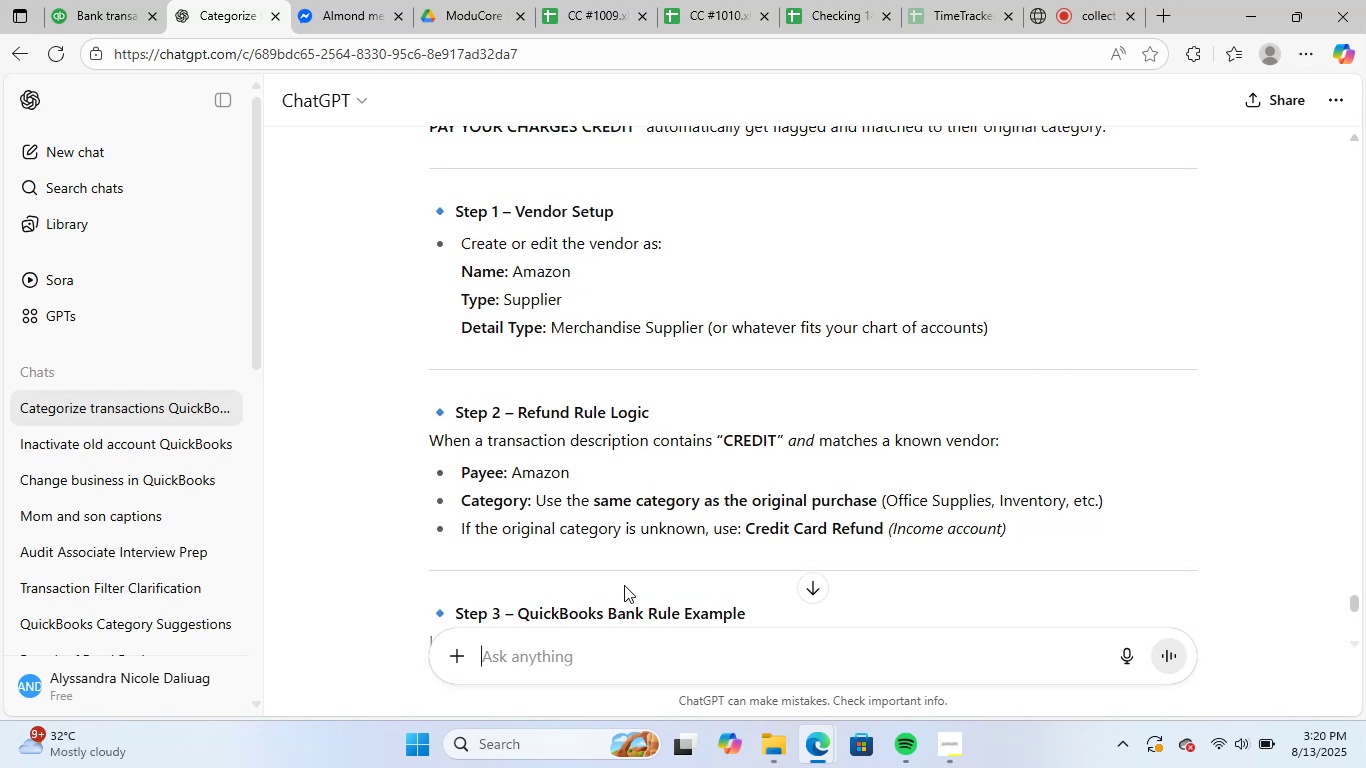 
scroll: coordinate [750, 455], scroll_direction: down, amount: 2.0
 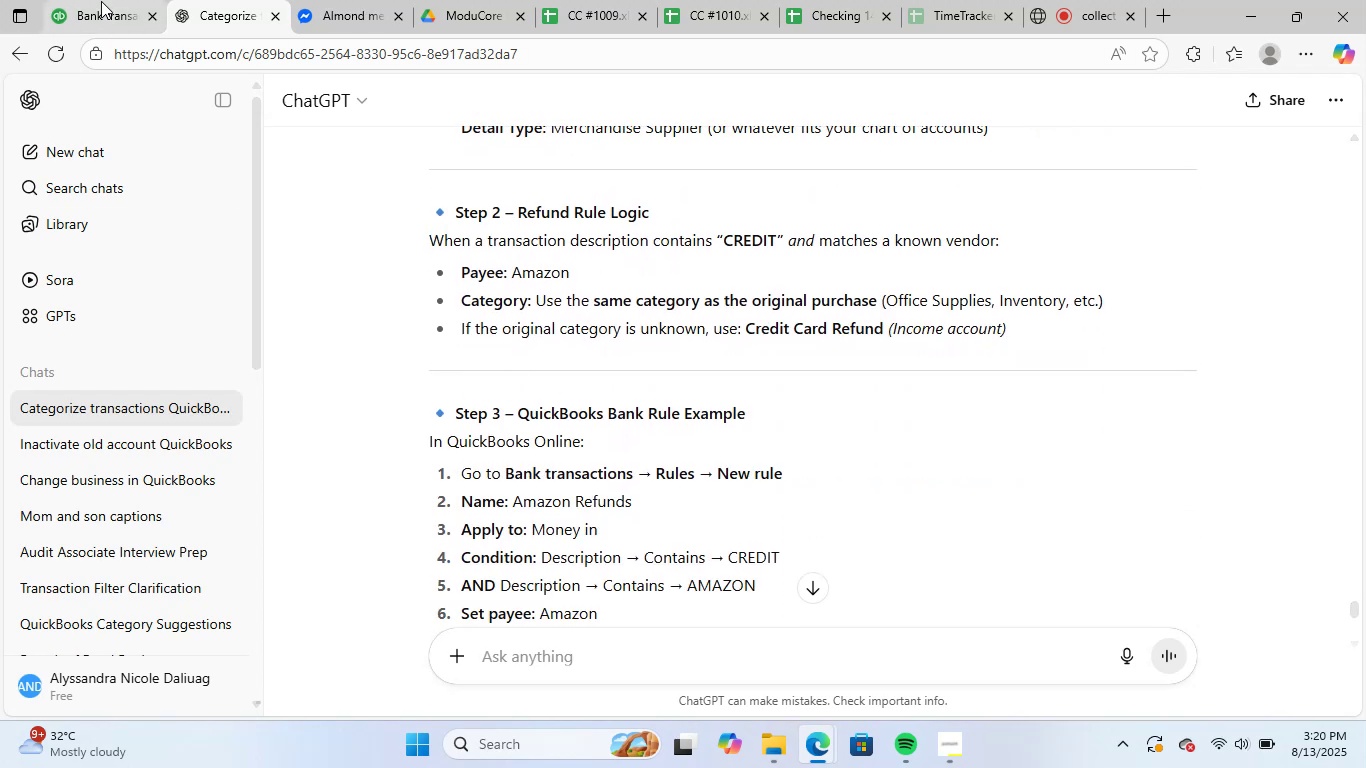 
left_click([101, 1])
 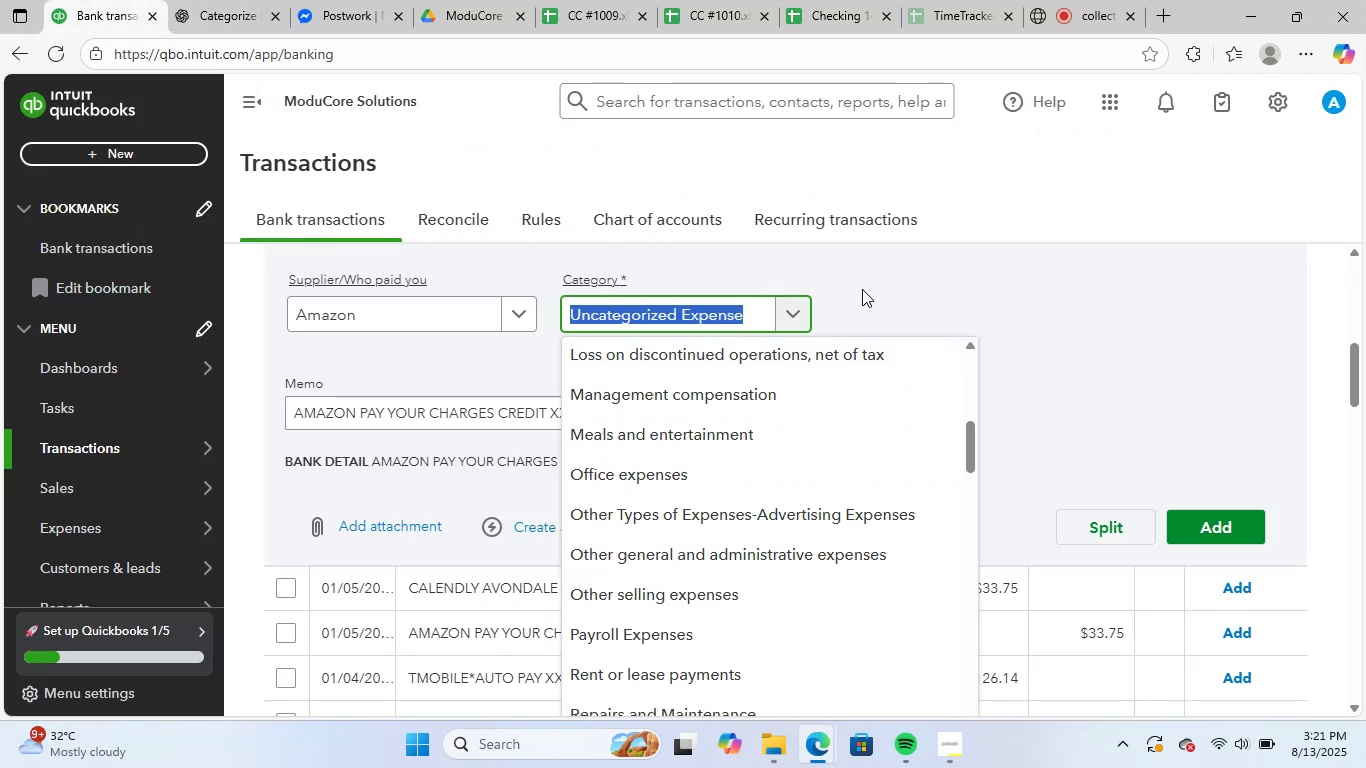 
scroll: coordinate [702, 451], scroll_direction: up, amount: 1.0
 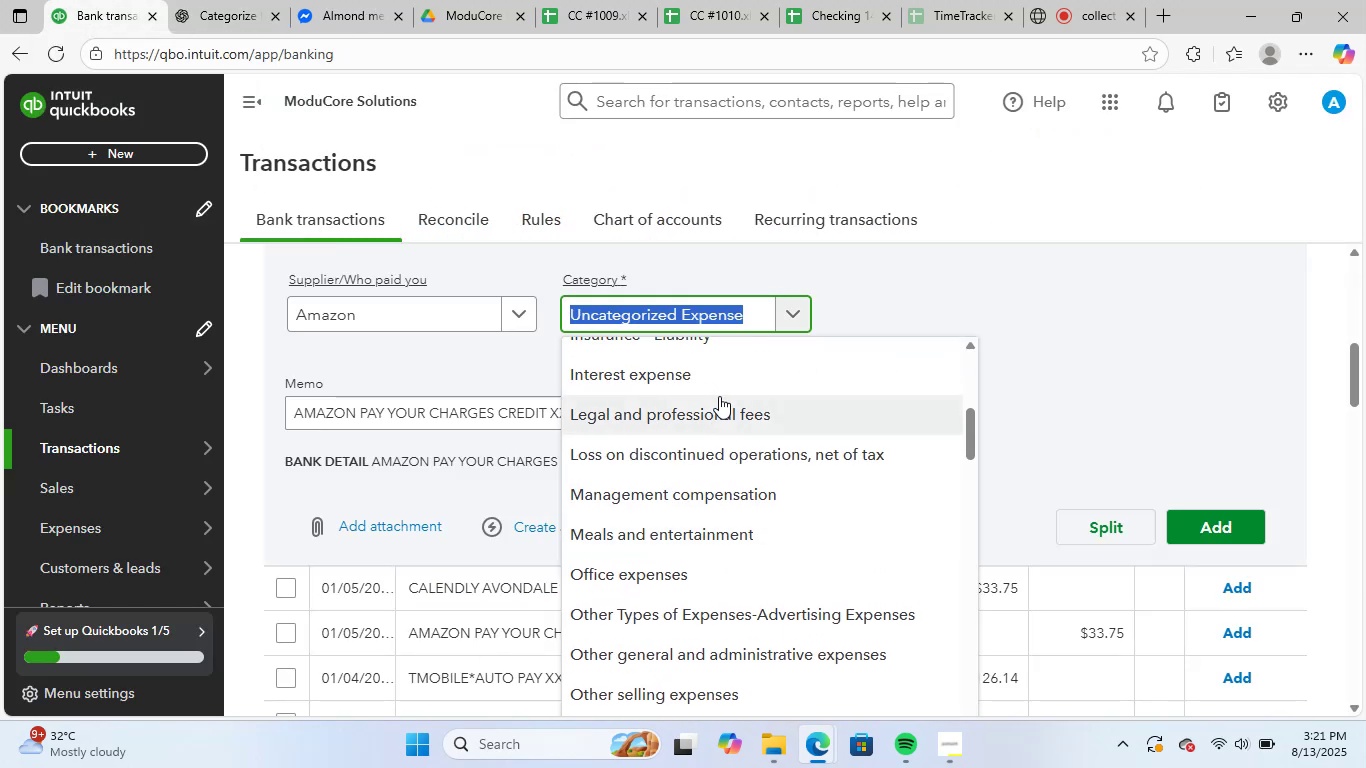 
type(credit)
 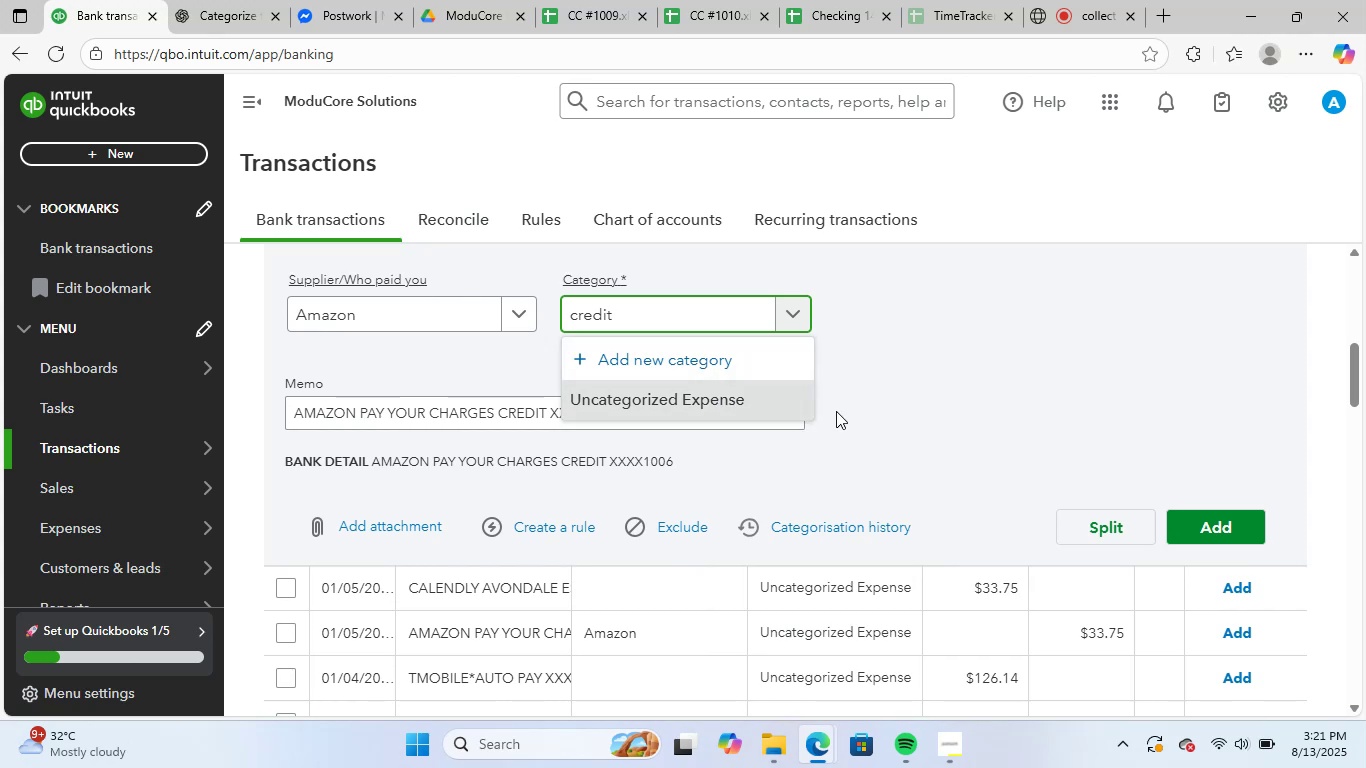 
left_click([658, 371])
 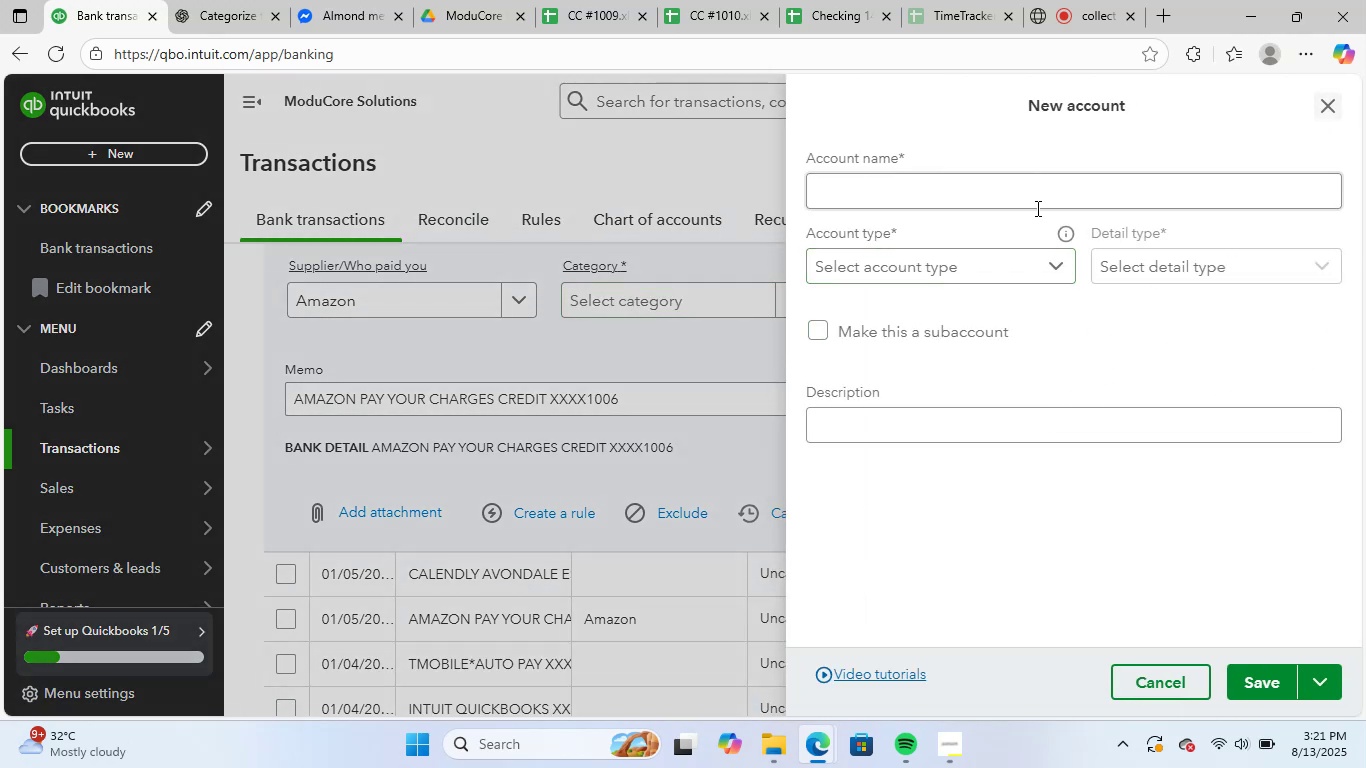 
wait(5.15)
 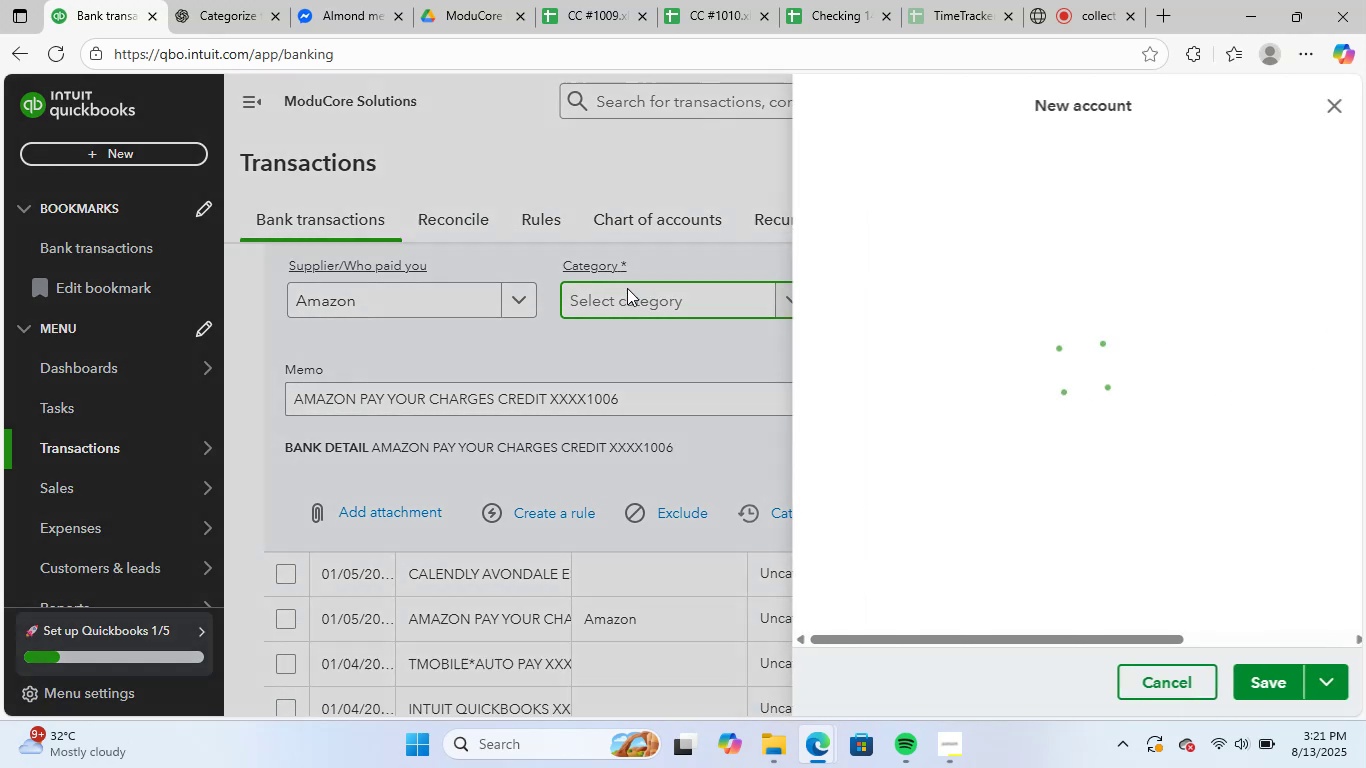 
type(Credit Card Refund)
 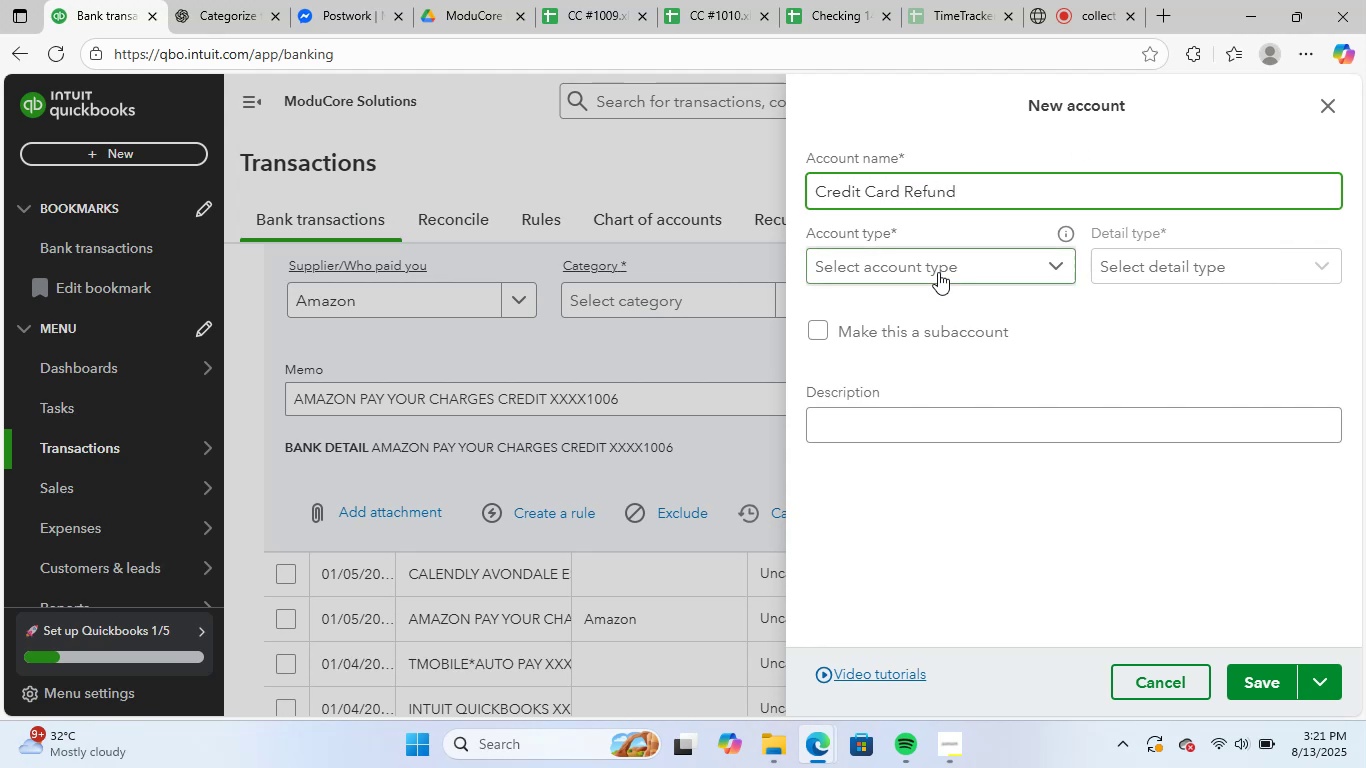 
left_click([953, 269])
 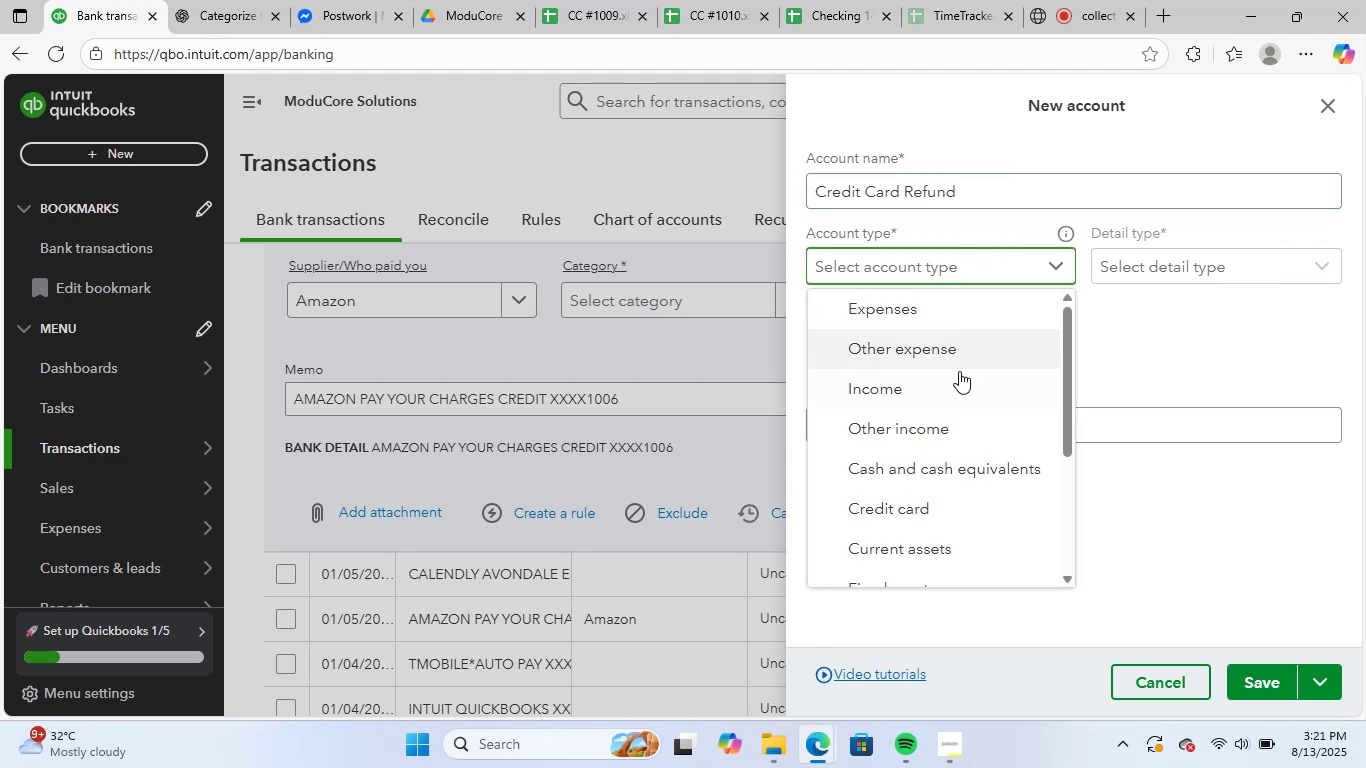 
left_click([953, 385])
 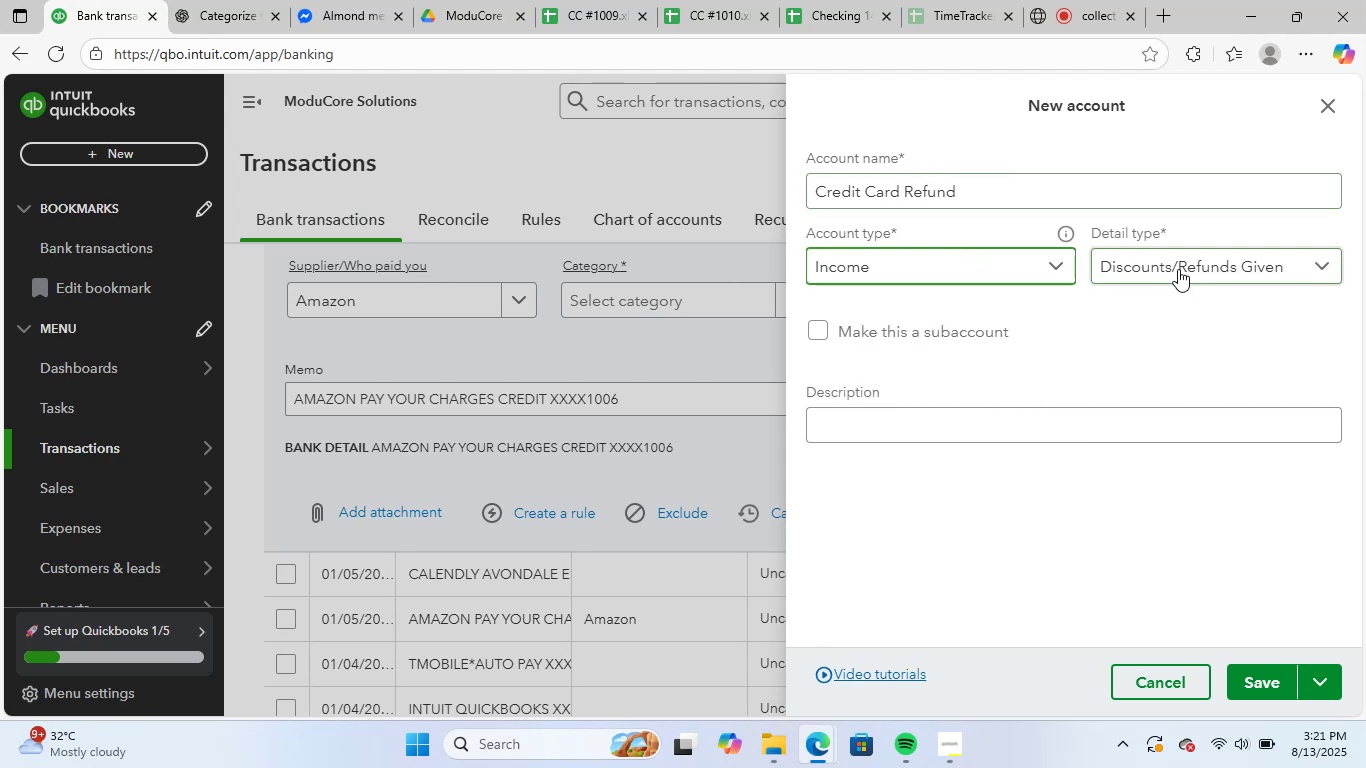 
left_click([1180, 268])
 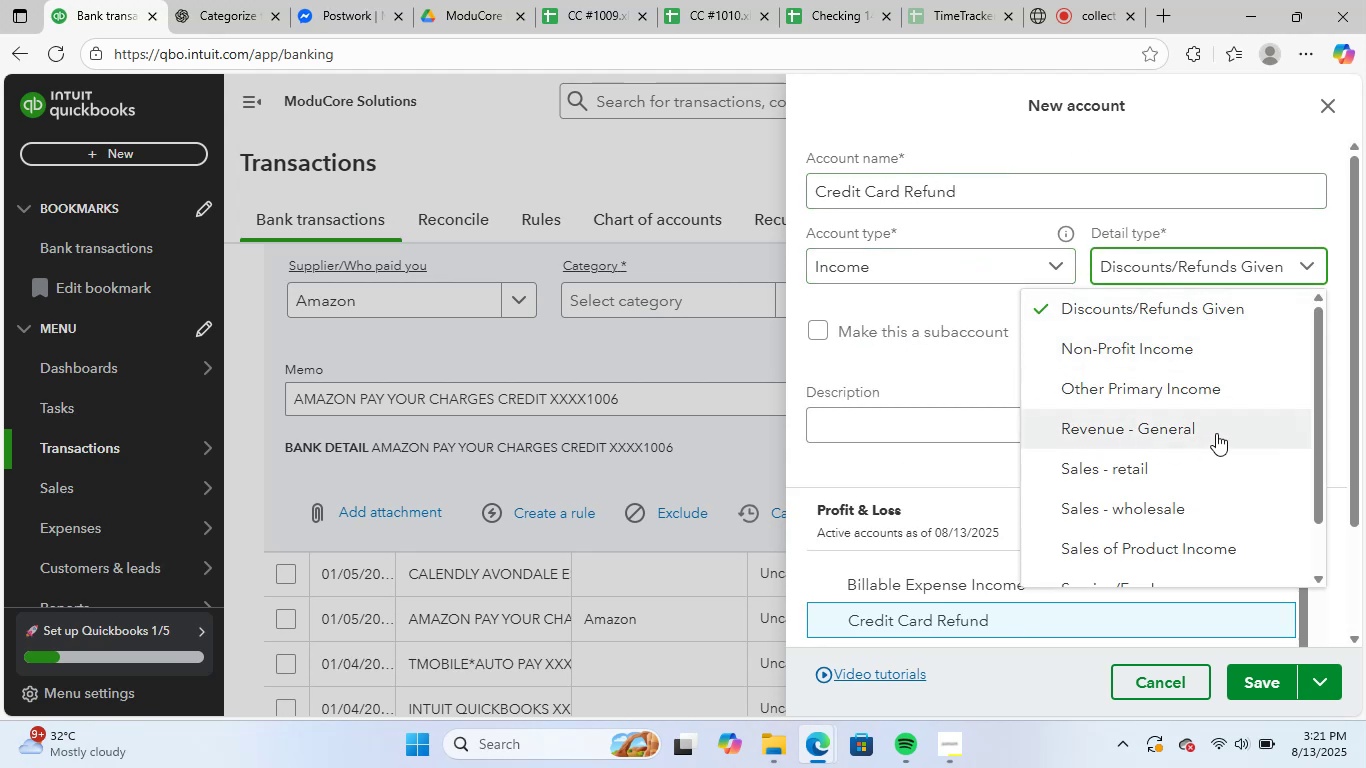 
scroll: coordinate [1216, 434], scroll_direction: down, amount: 4.0
 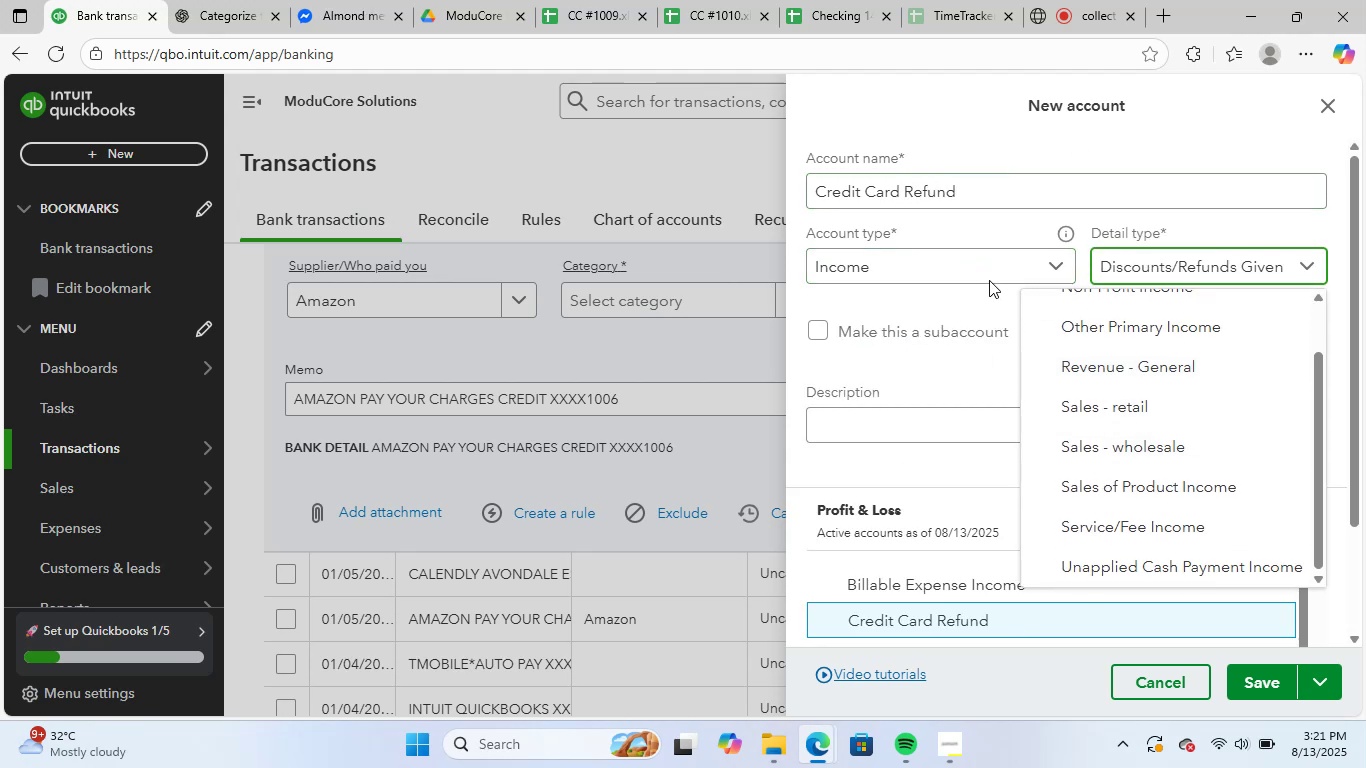 
left_click([989, 265])
 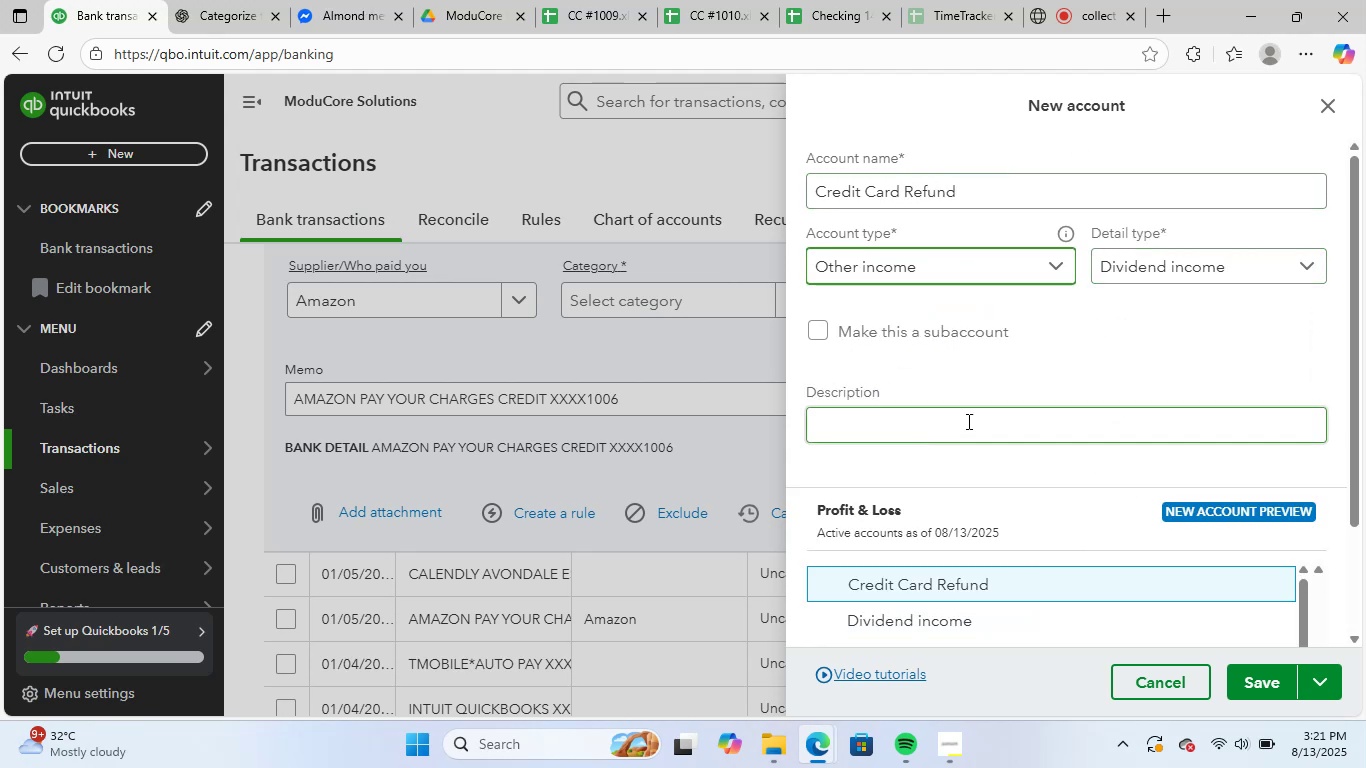 
left_click([1185, 256])
 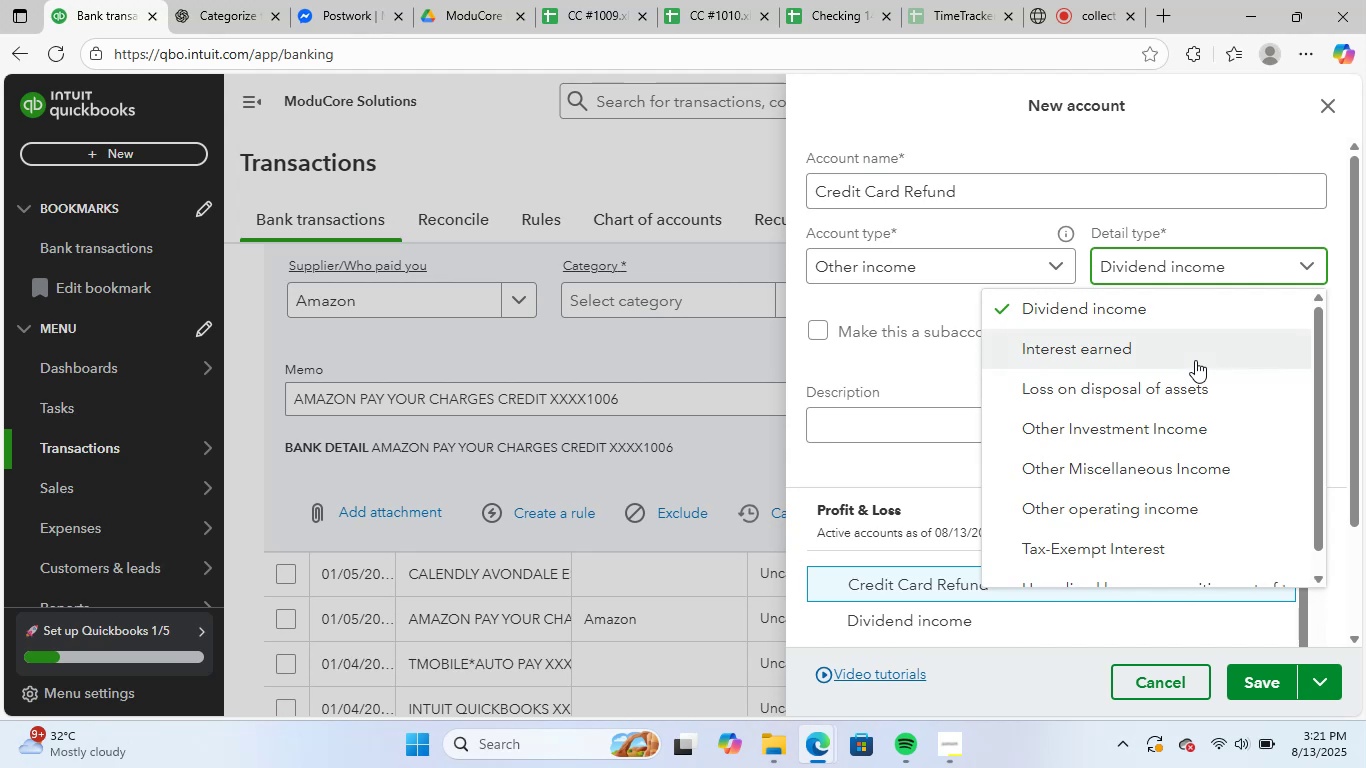 
scroll: coordinate [1182, 446], scroll_direction: down, amount: 2.0
 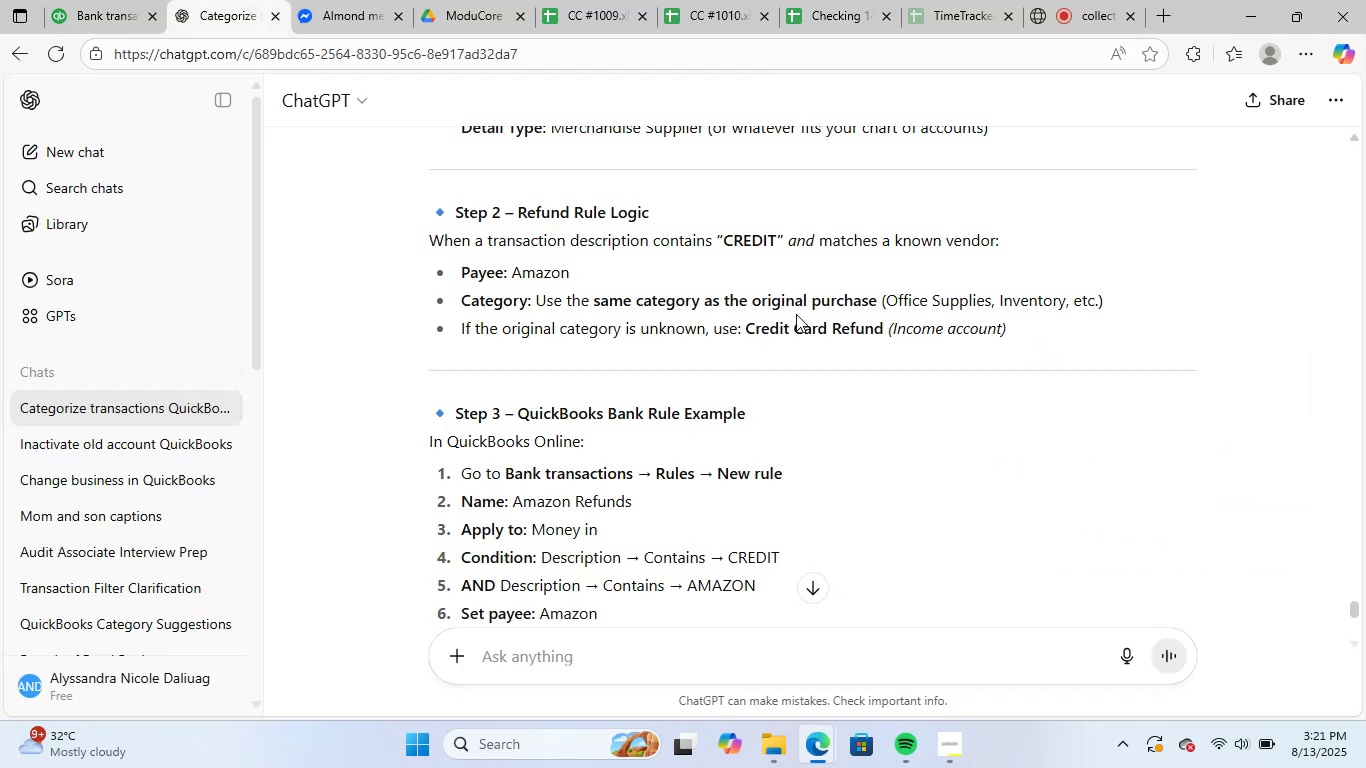 
wait(7.28)
 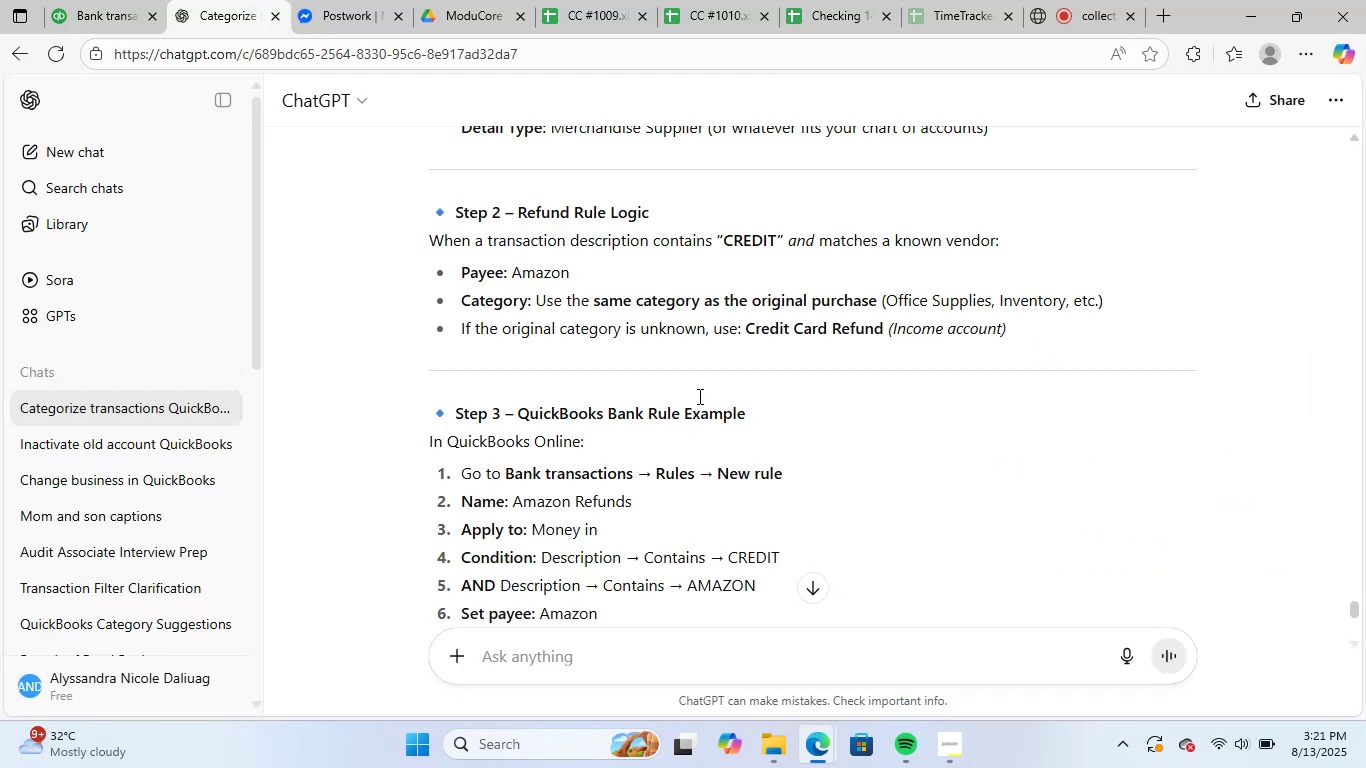 
left_click([88, 12])
 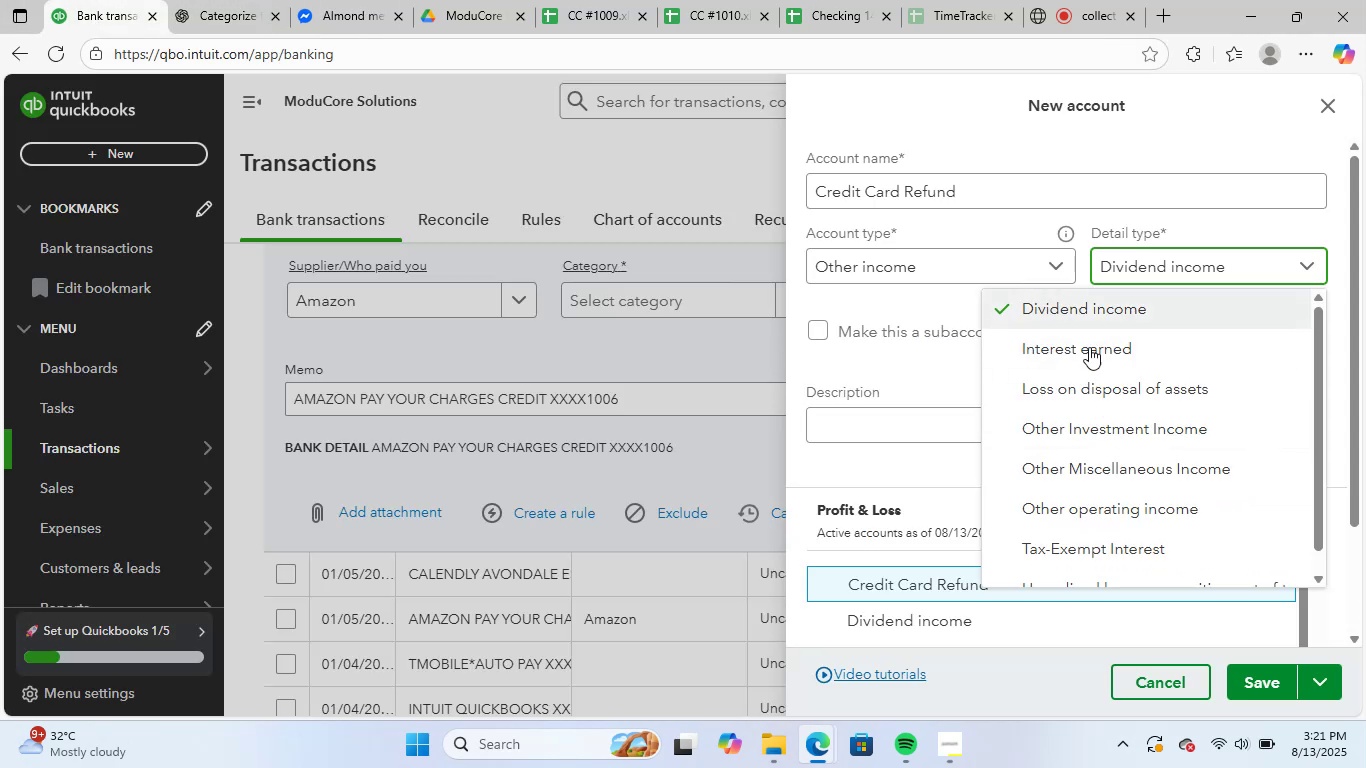 
scroll: coordinate [1203, 494], scroll_direction: up, amount: 2.0
 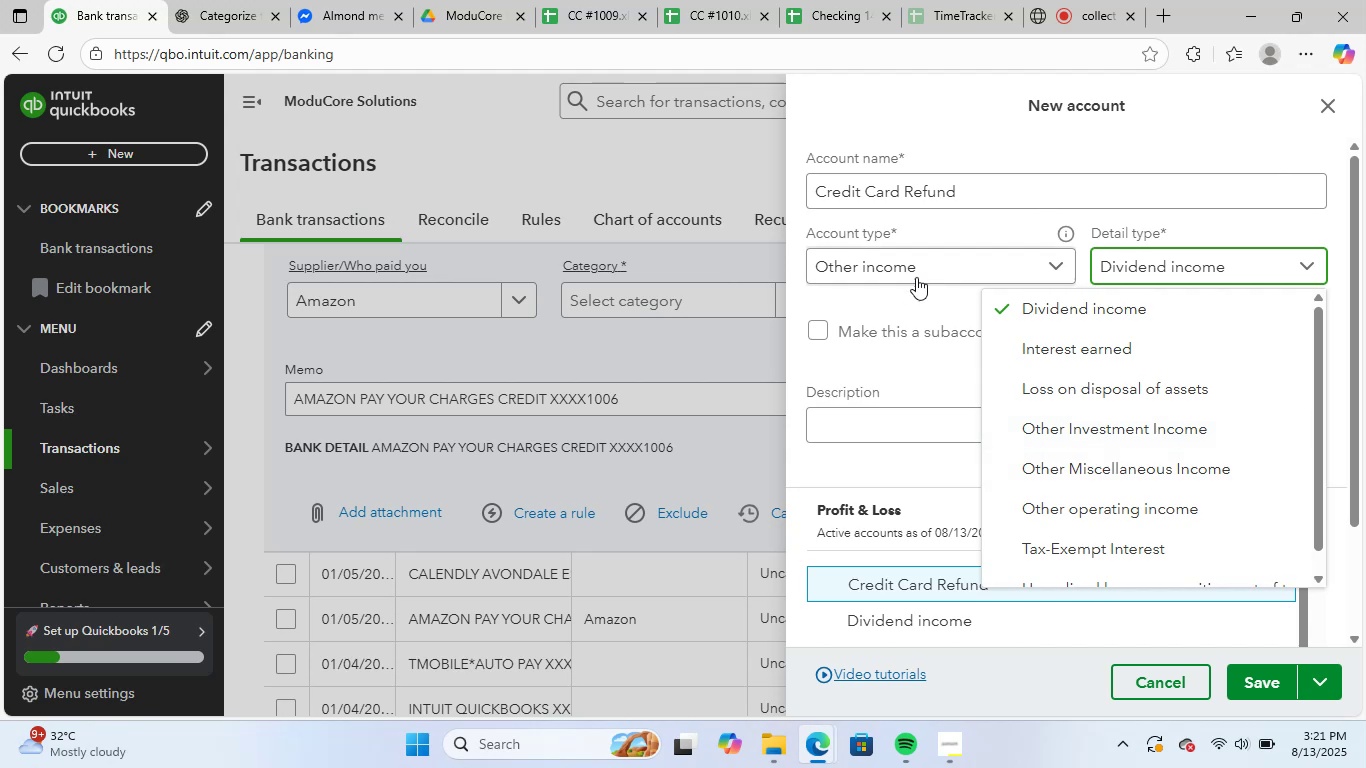 
left_click([929, 256])
 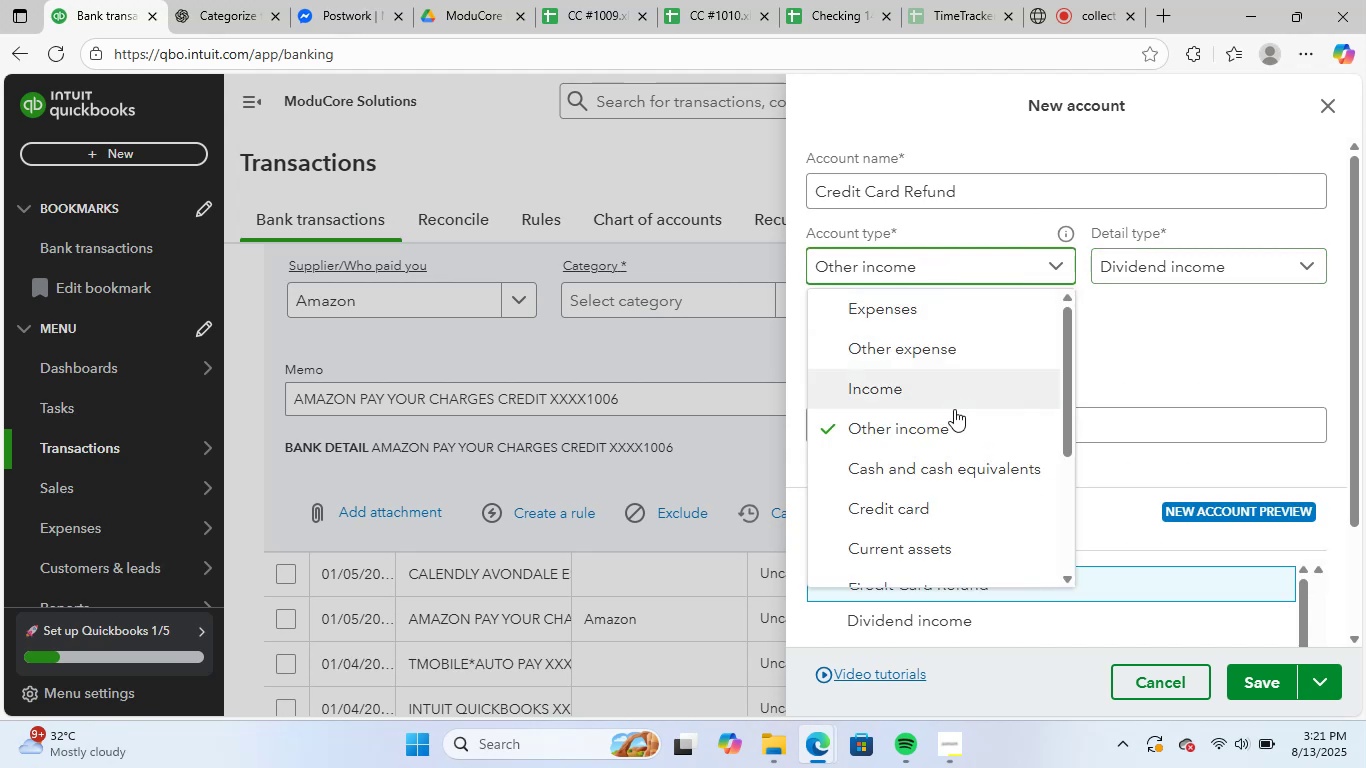 
scroll: coordinate [974, 446], scroll_direction: up, amount: 1.0
 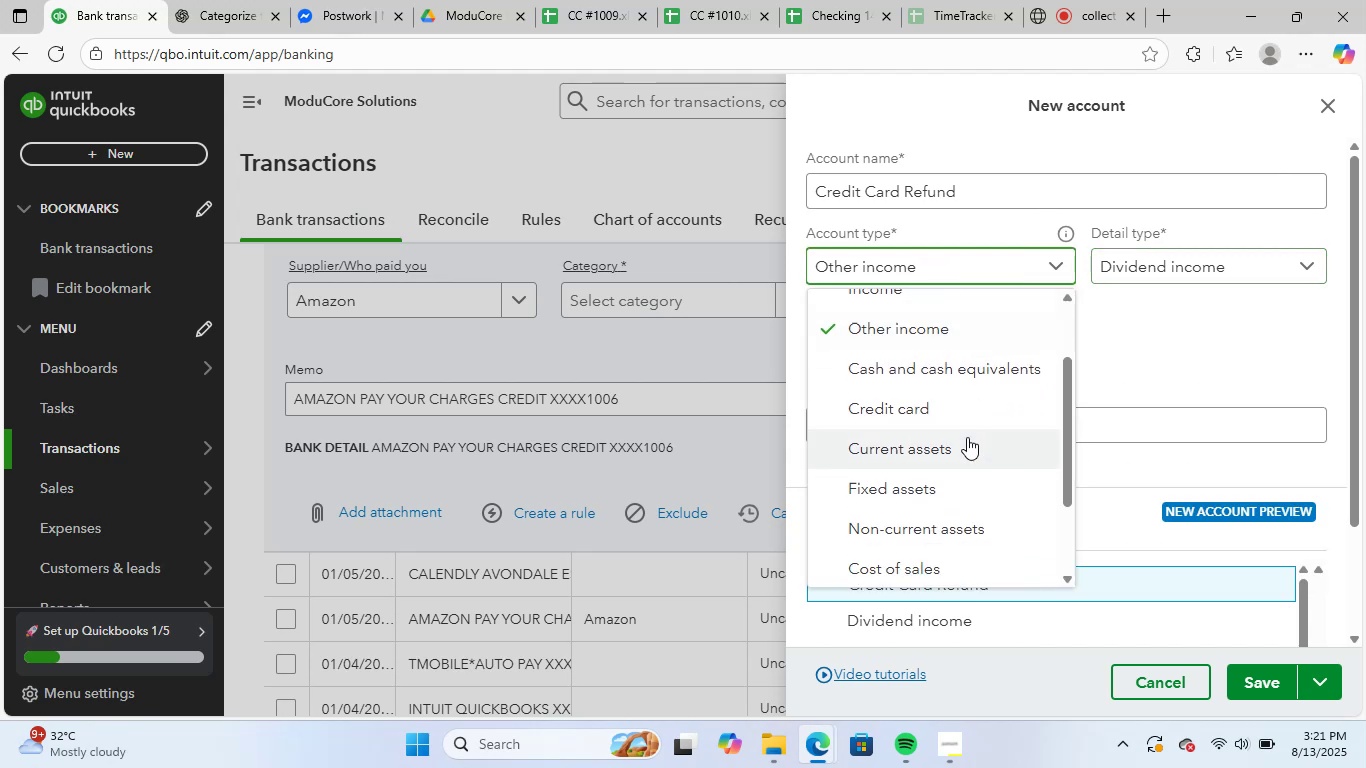 
left_click([957, 417])
 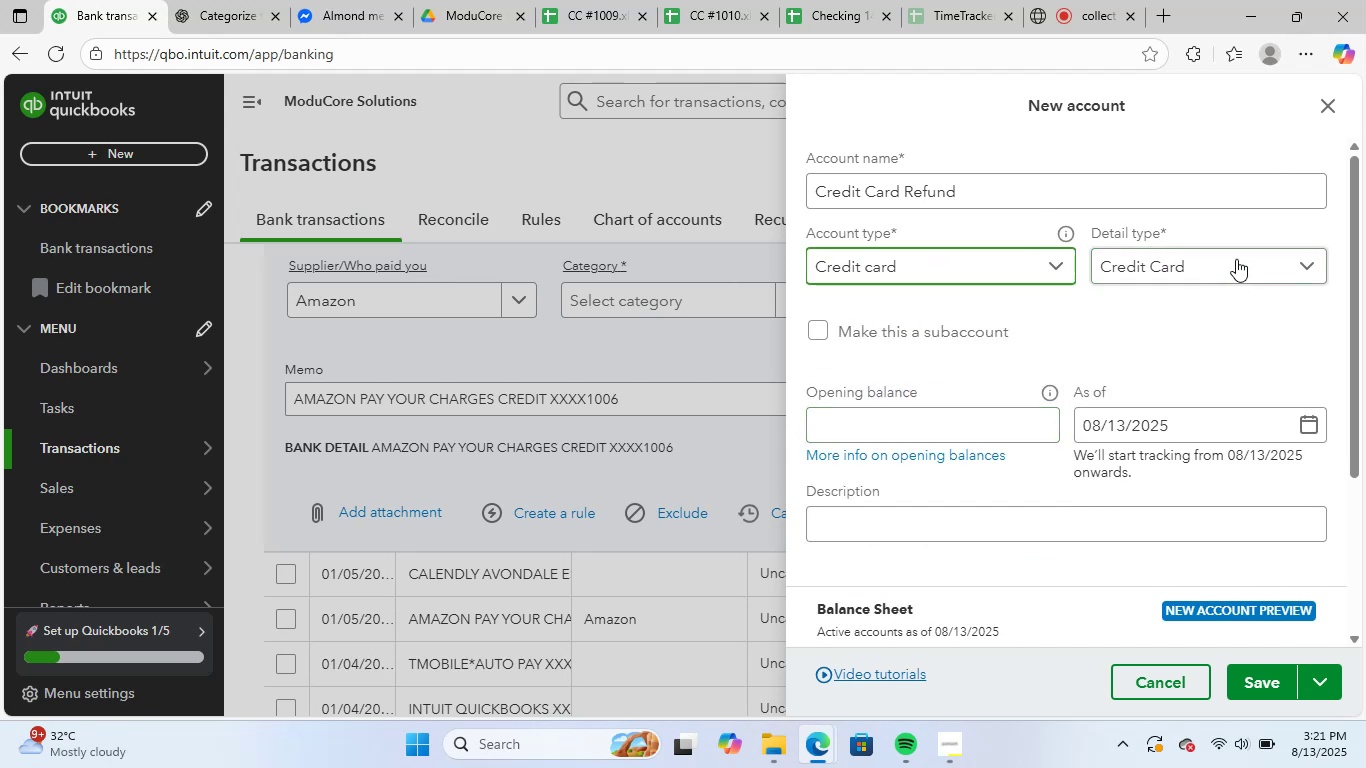 
left_click([1237, 258])
 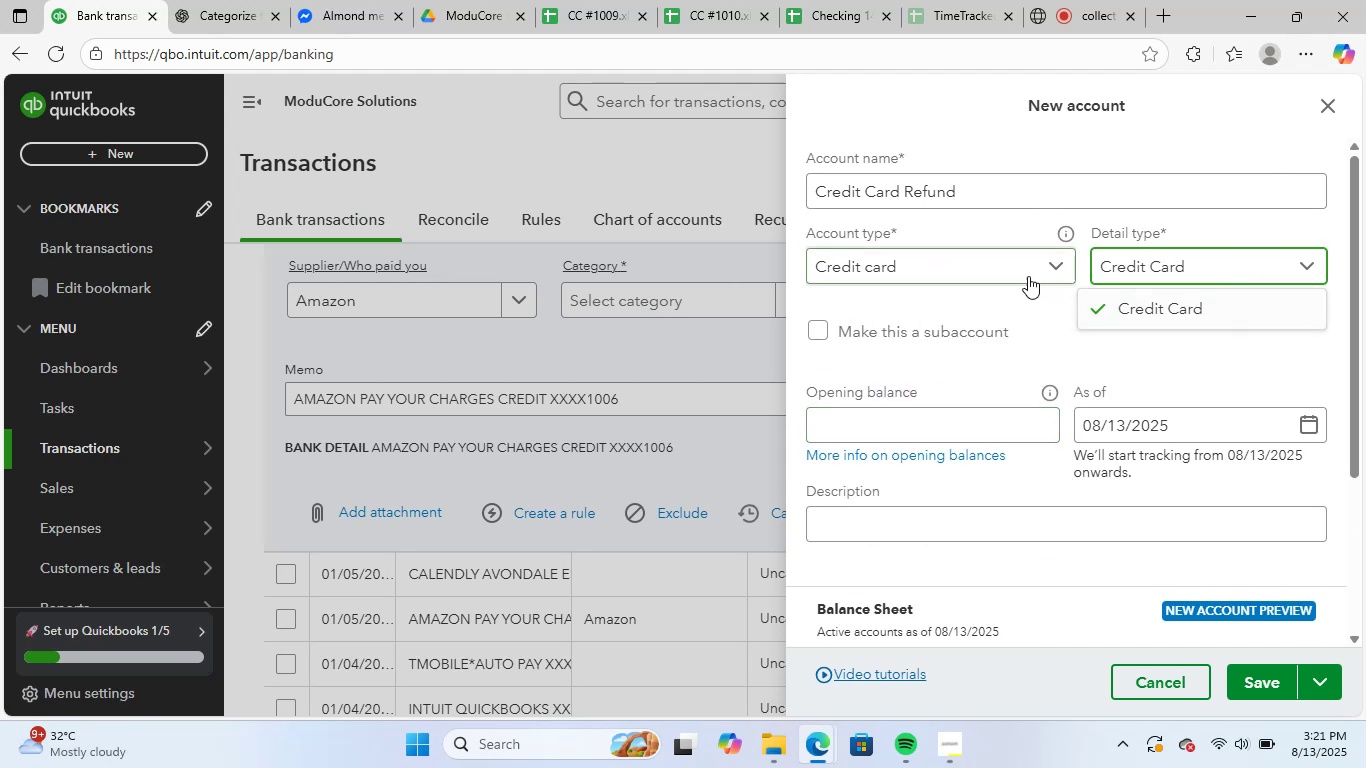 
left_click([995, 265])
 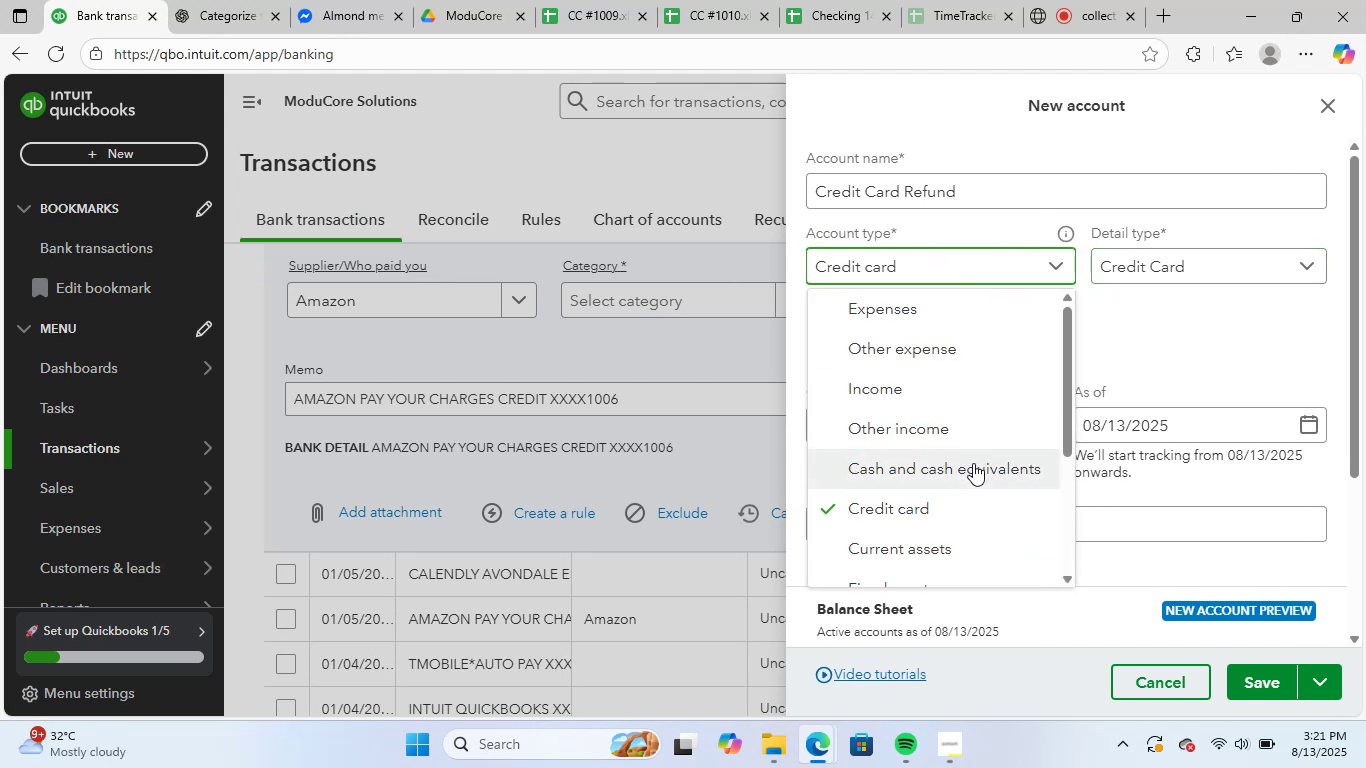 
scroll: coordinate [974, 458], scroll_direction: up, amount: 2.0
 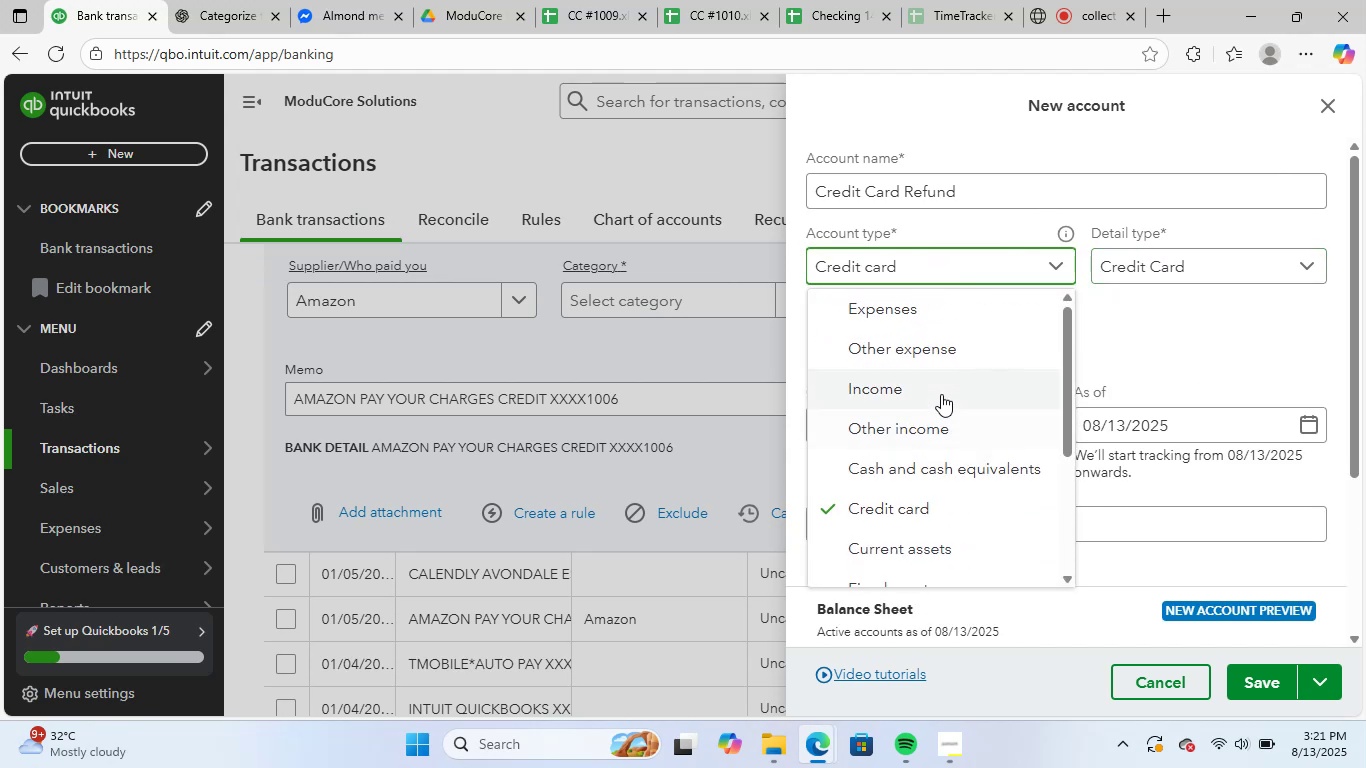 
left_click([941, 394])
 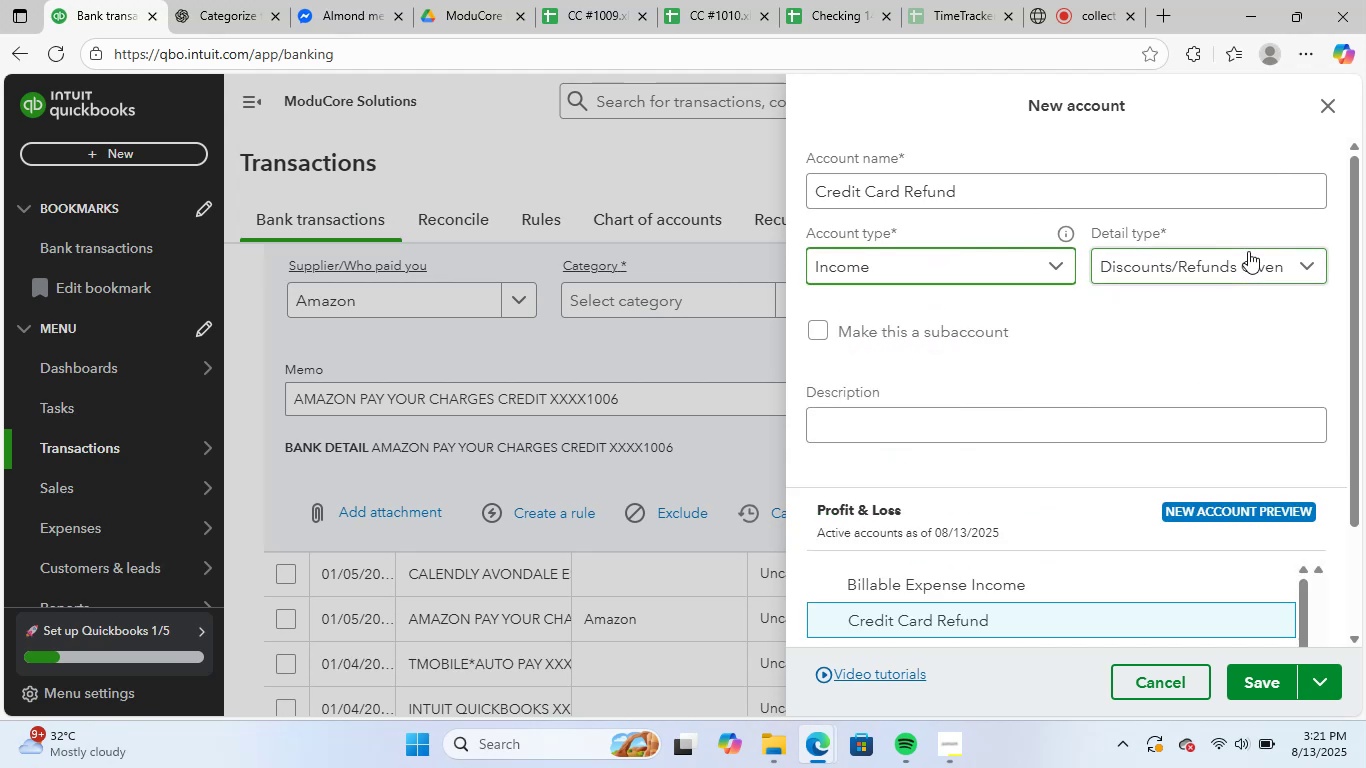 
left_click([1243, 266])
 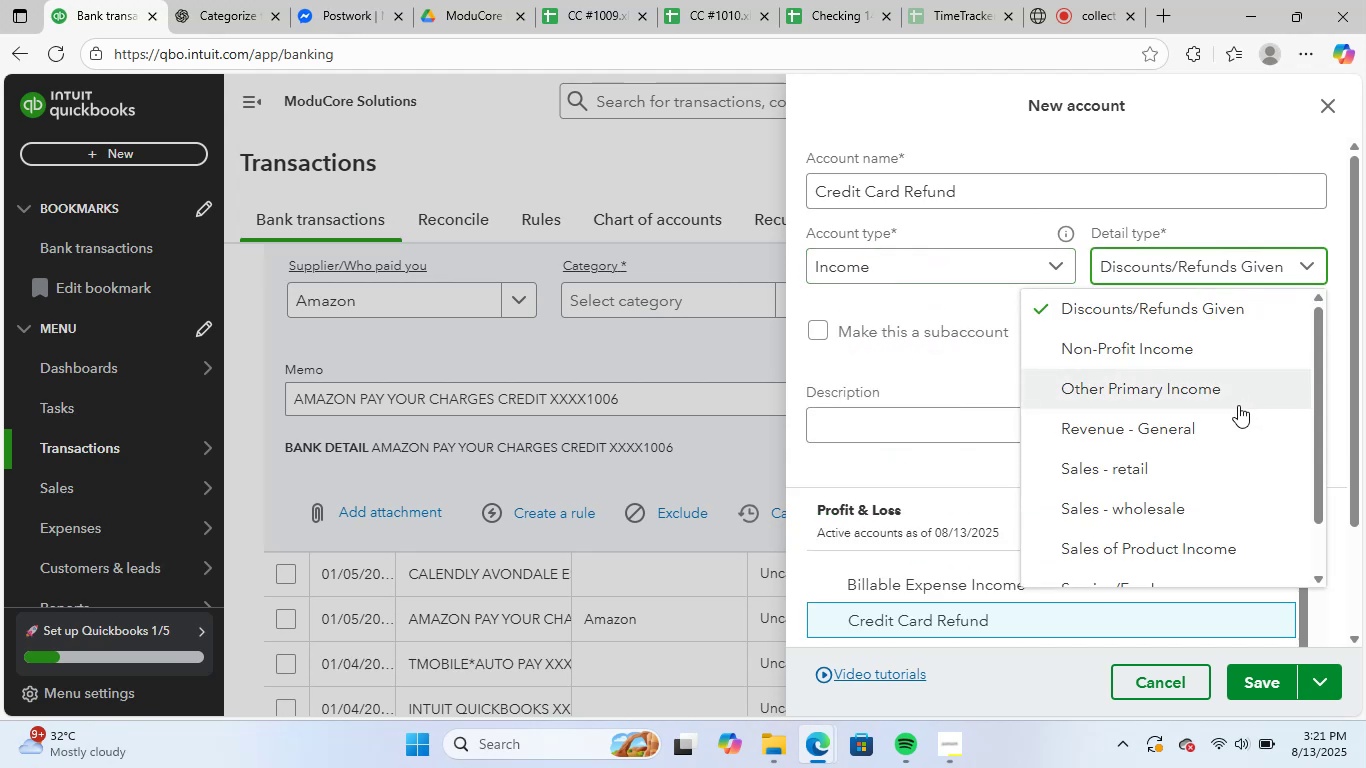 
scroll: coordinate [1237, 408], scroll_direction: up, amount: 3.0
 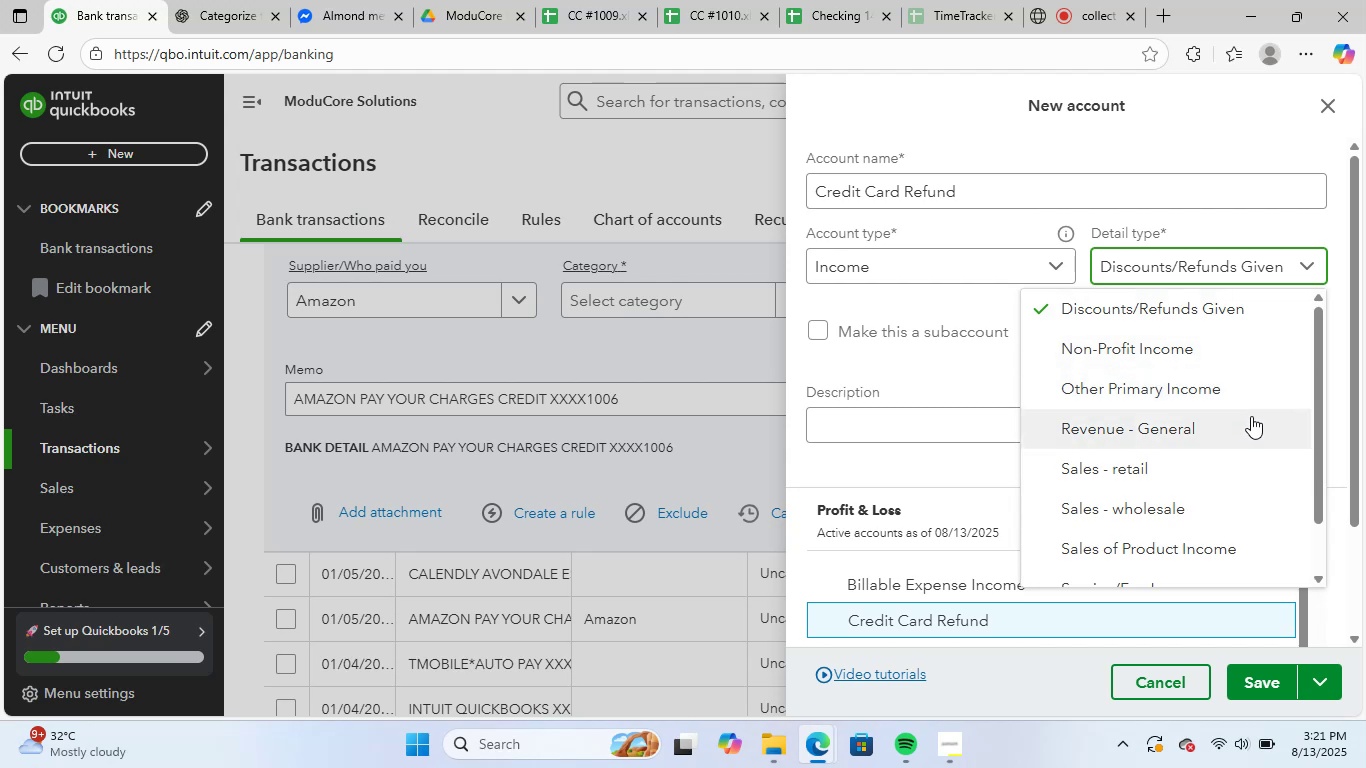 
scroll: coordinate [1250, 425], scroll_direction: down, amount: 5.0
 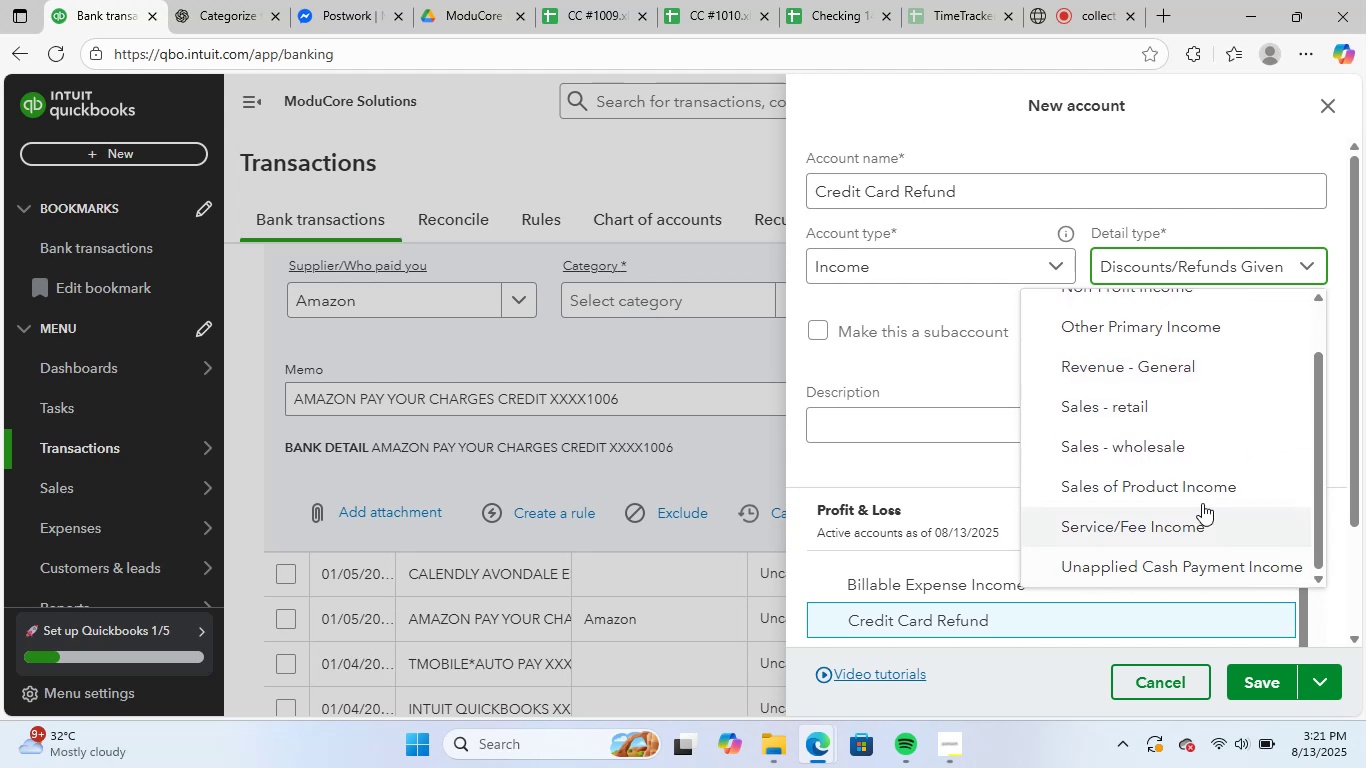 
scroll: coordinate [1207, 449], scroll_direction: up, amount: 3.0
 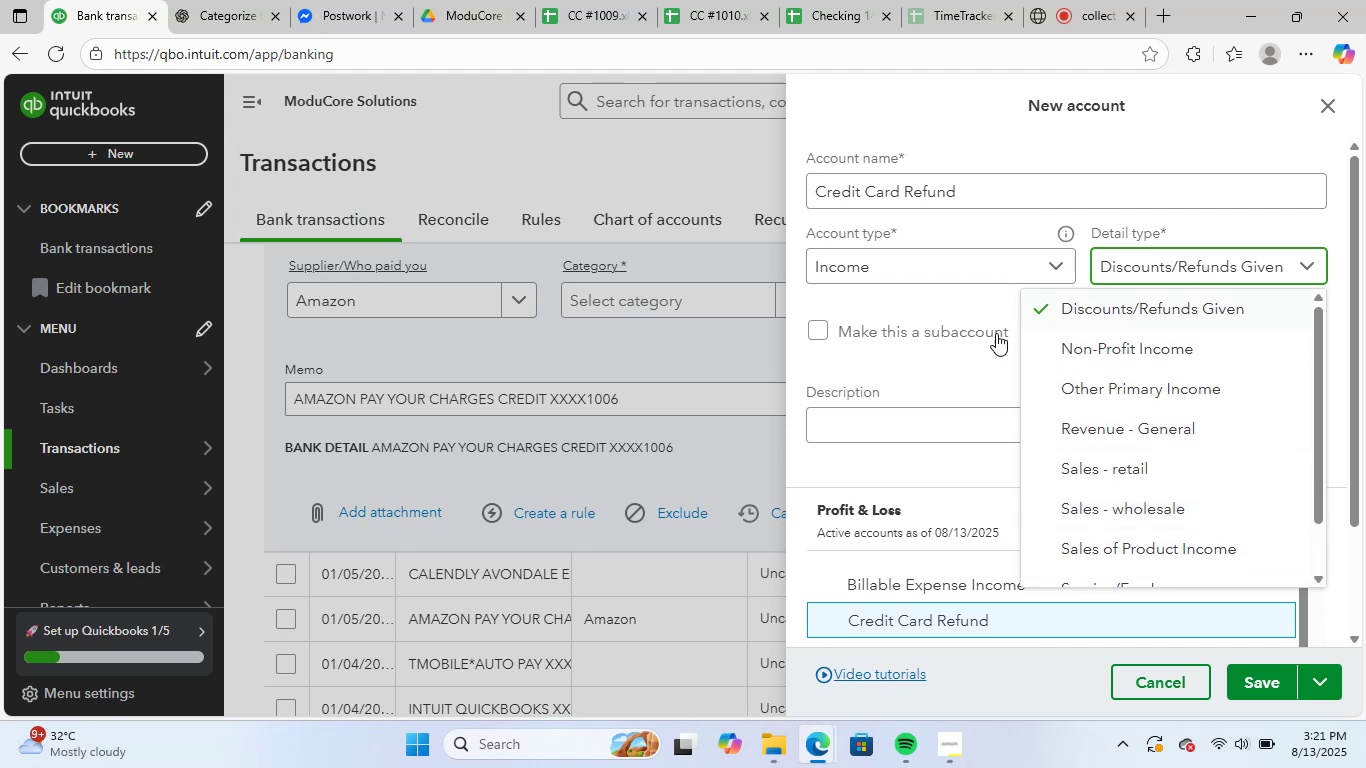 
left_click([954, 367])
 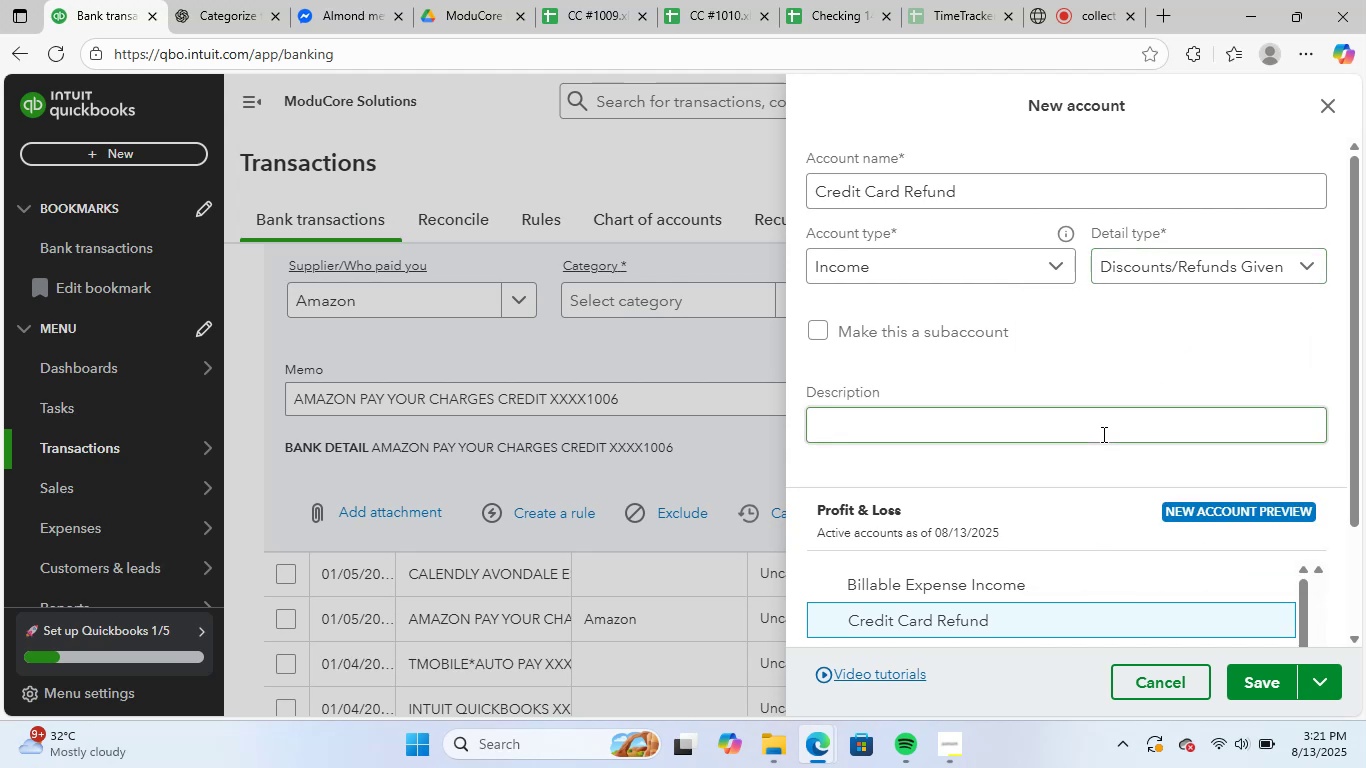 
scroll: coordinate [1102, 434], scroll_direction: down, amount: 1.0
 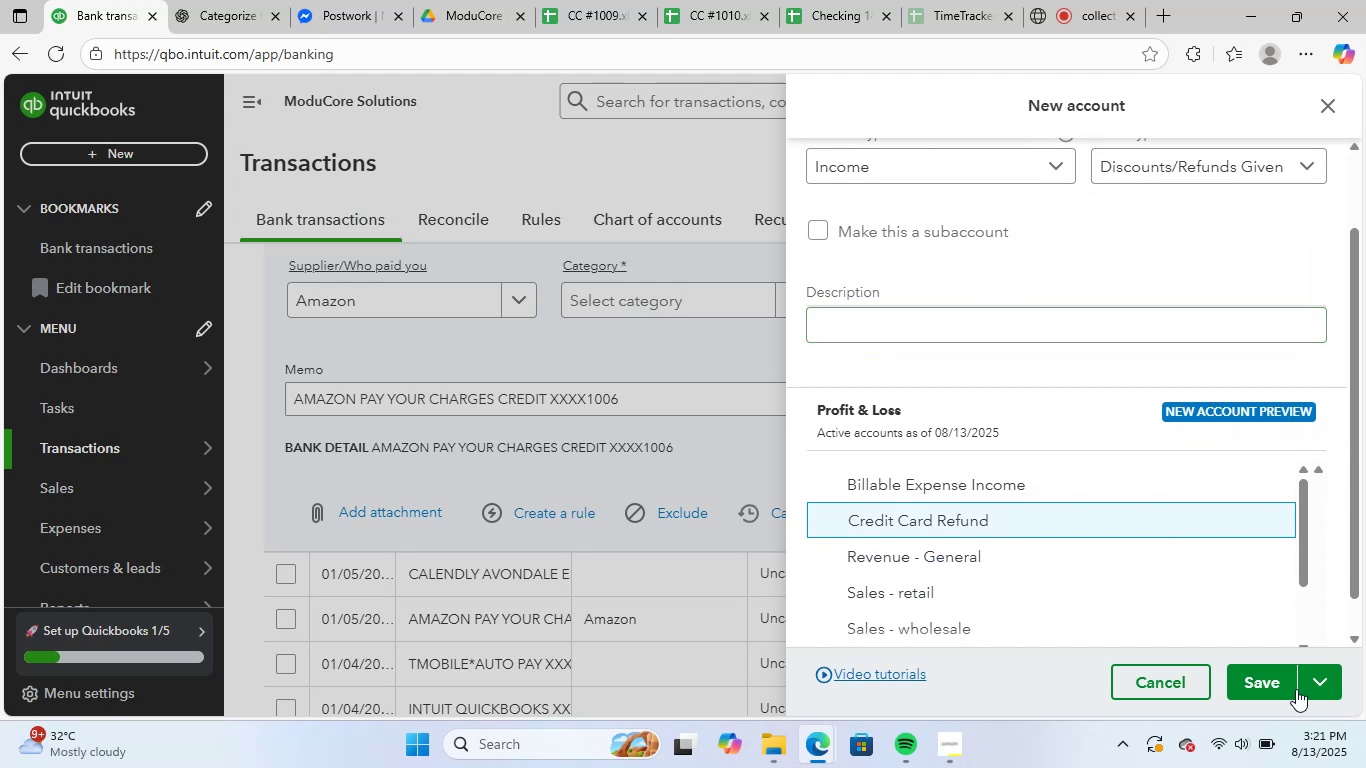 
left_click([1257, 677])
 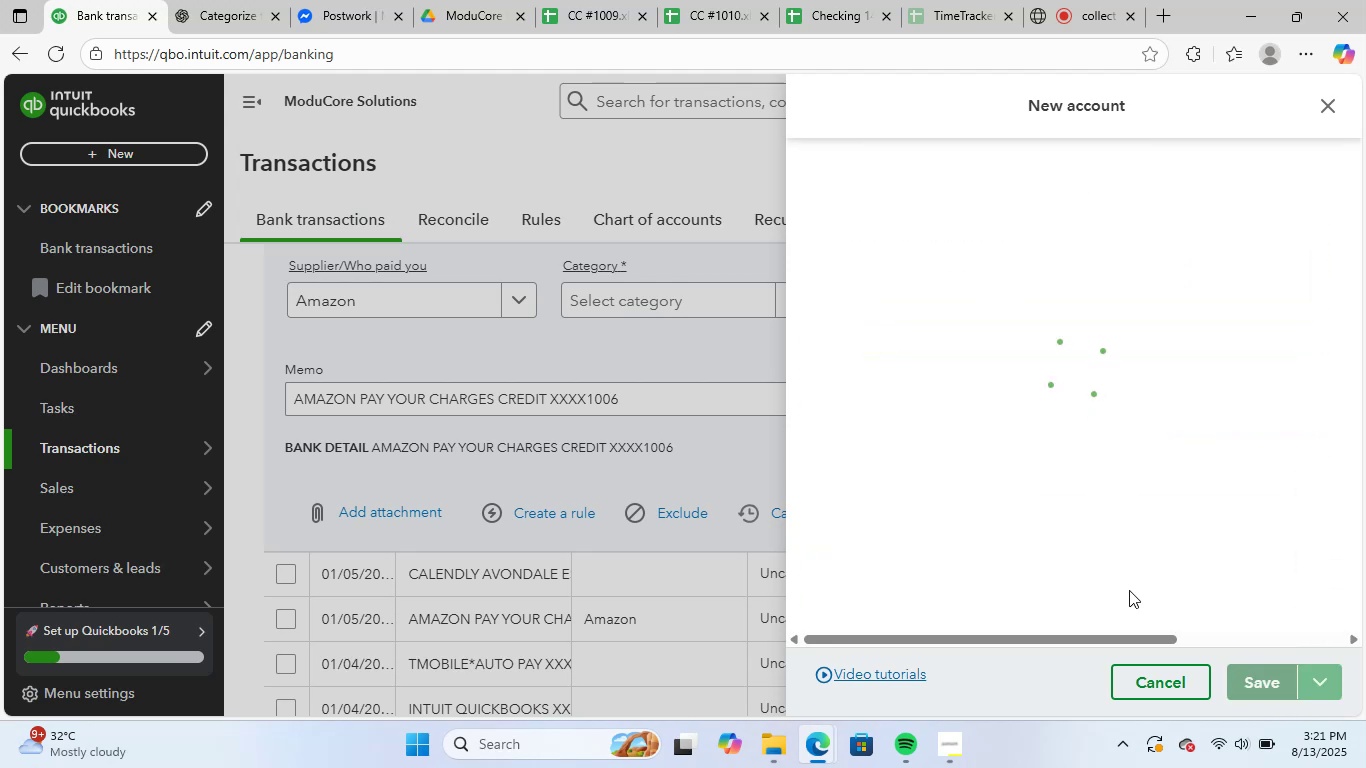 
mouse_move([749, 362])
 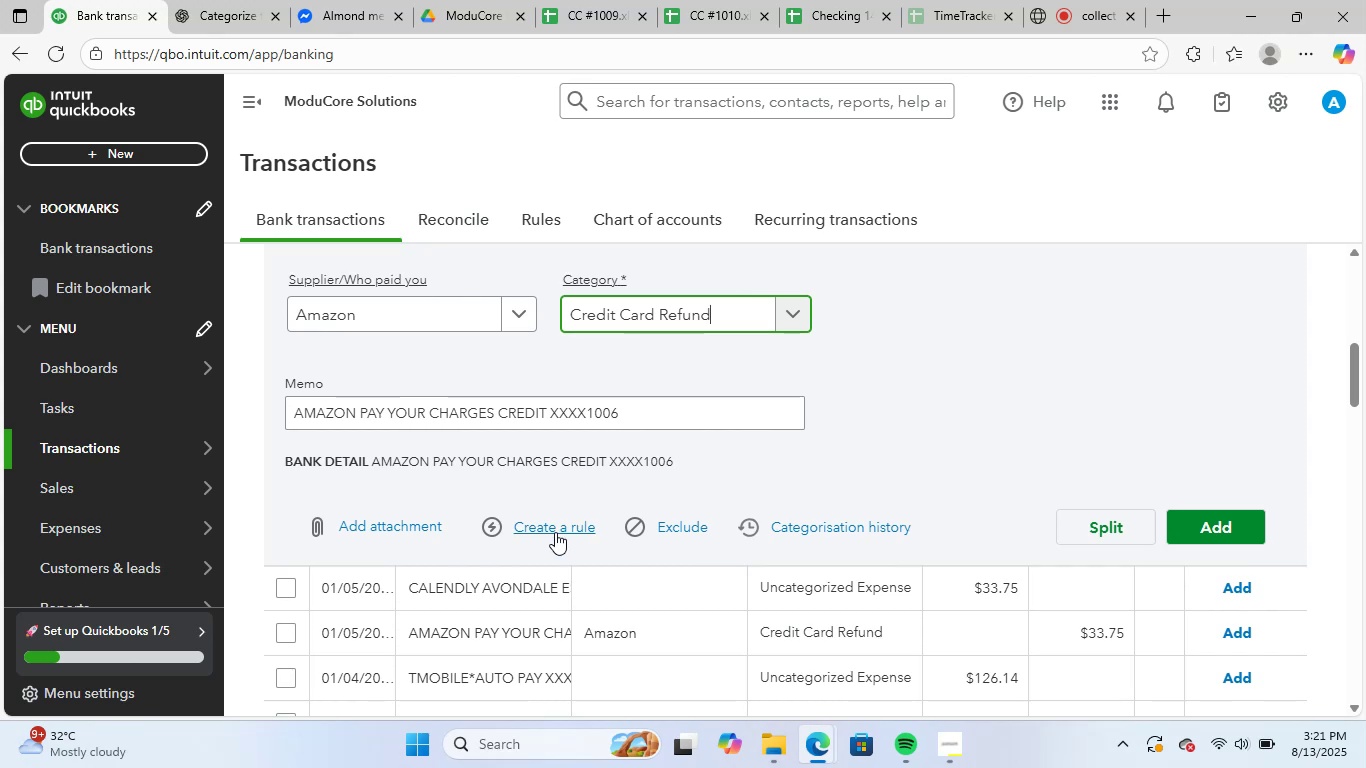 
left_click([554, 531])
 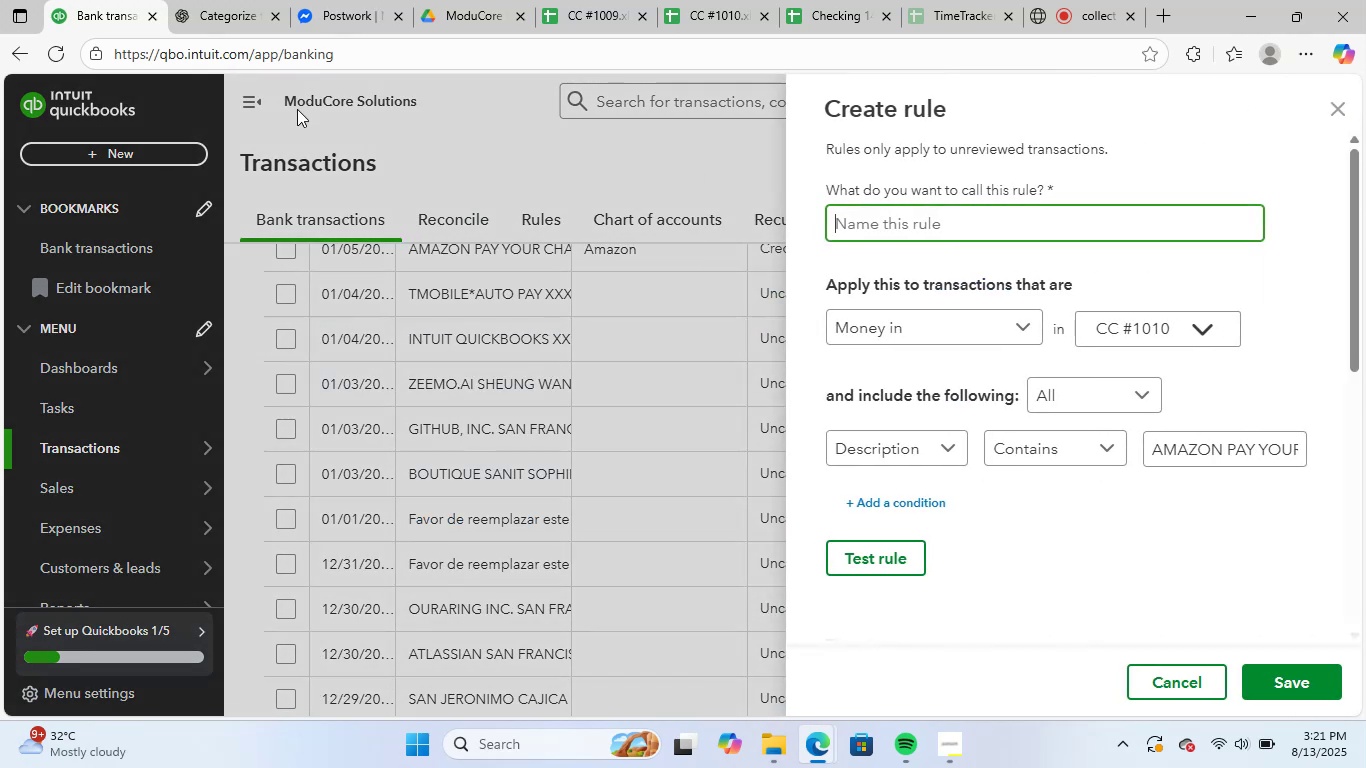 
left_click([213, 22])
 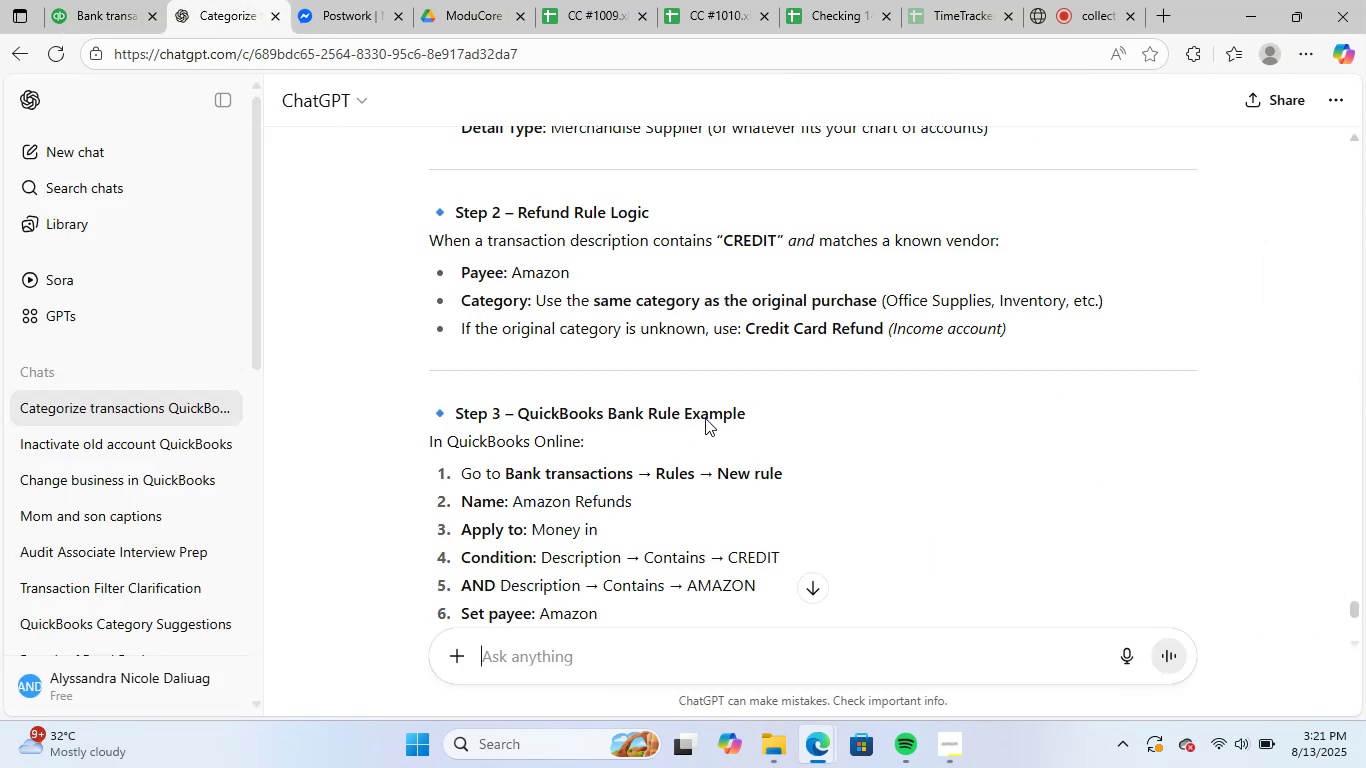 
scroll: coordinate [747, 457], scroll_direction: down, amount: 1.0
 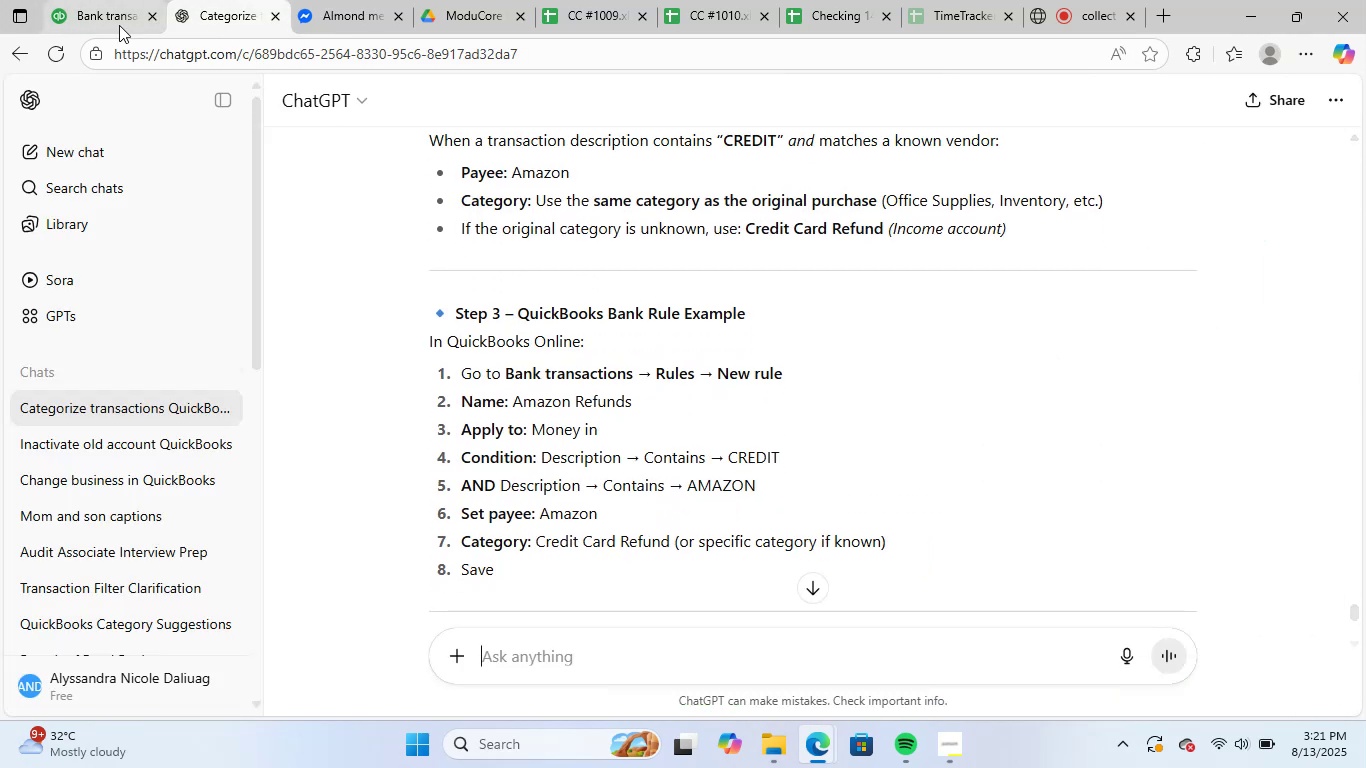 
left_click([1014, 228])
 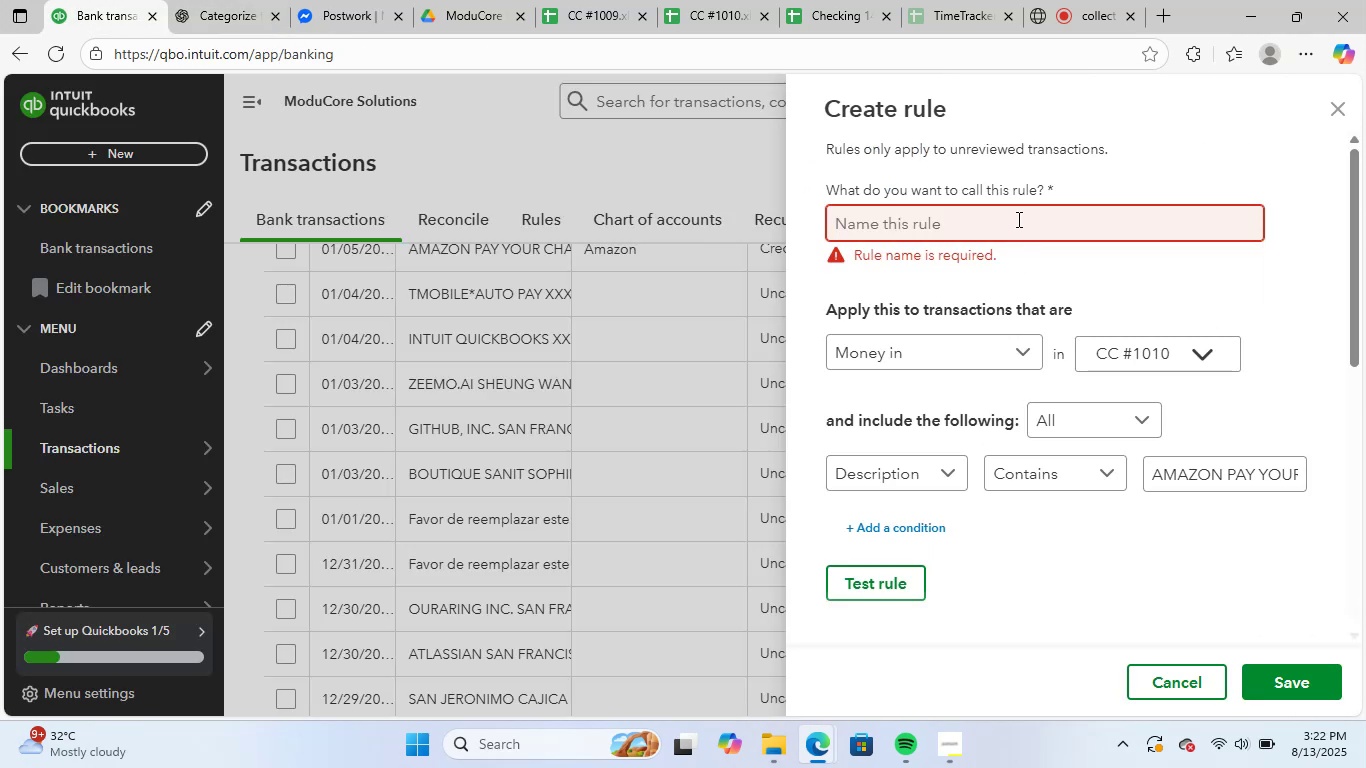 
left_click_drag(start_coordinate=[1028, 220], to_coordinate=[1034, 219])
 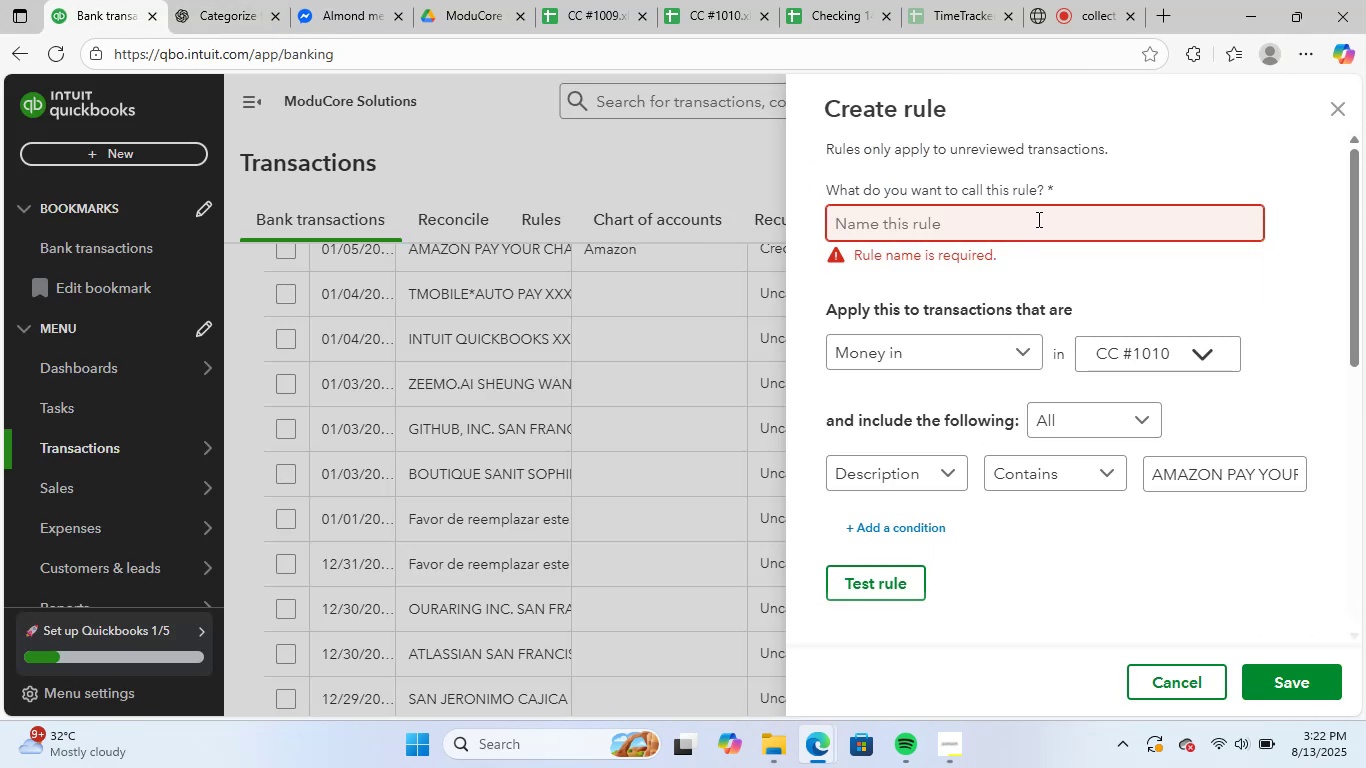 
type(Amazon Refunds)
 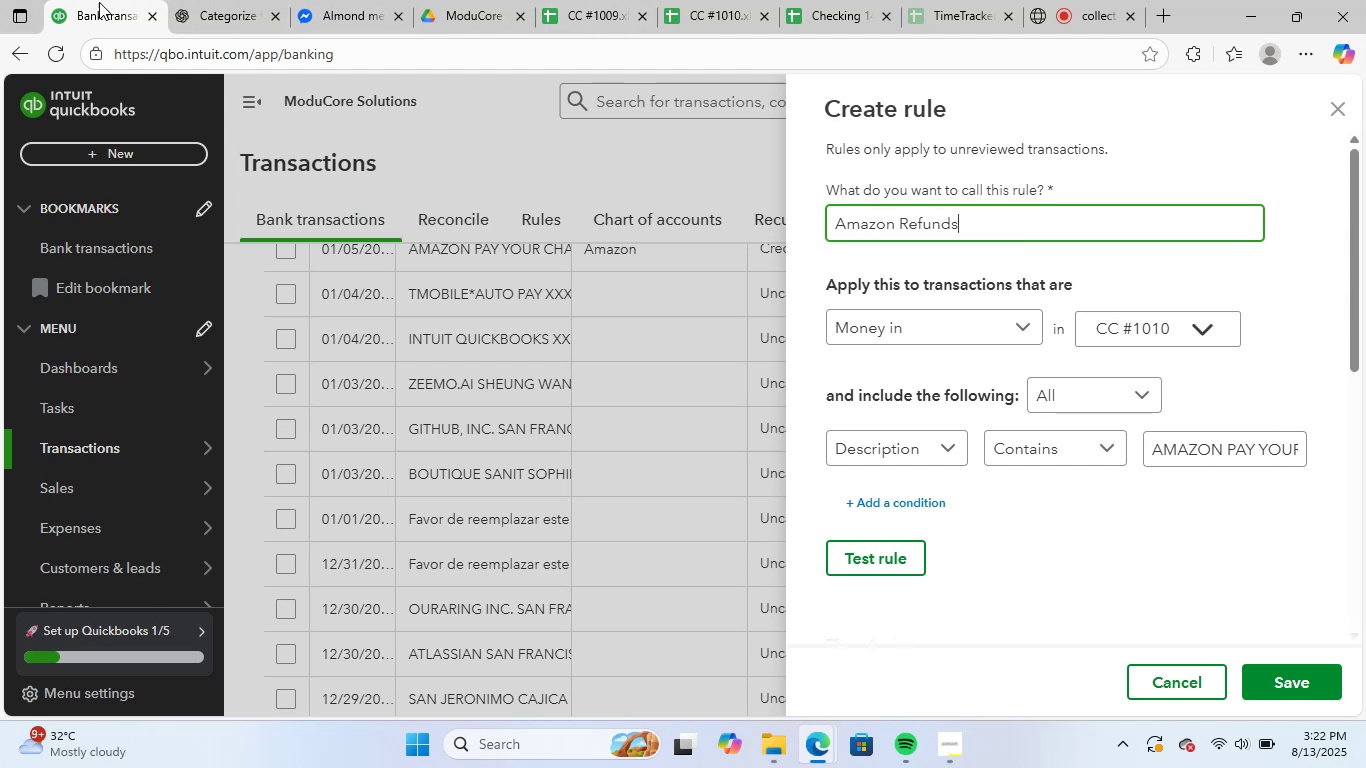 
left_click([247, 0])
 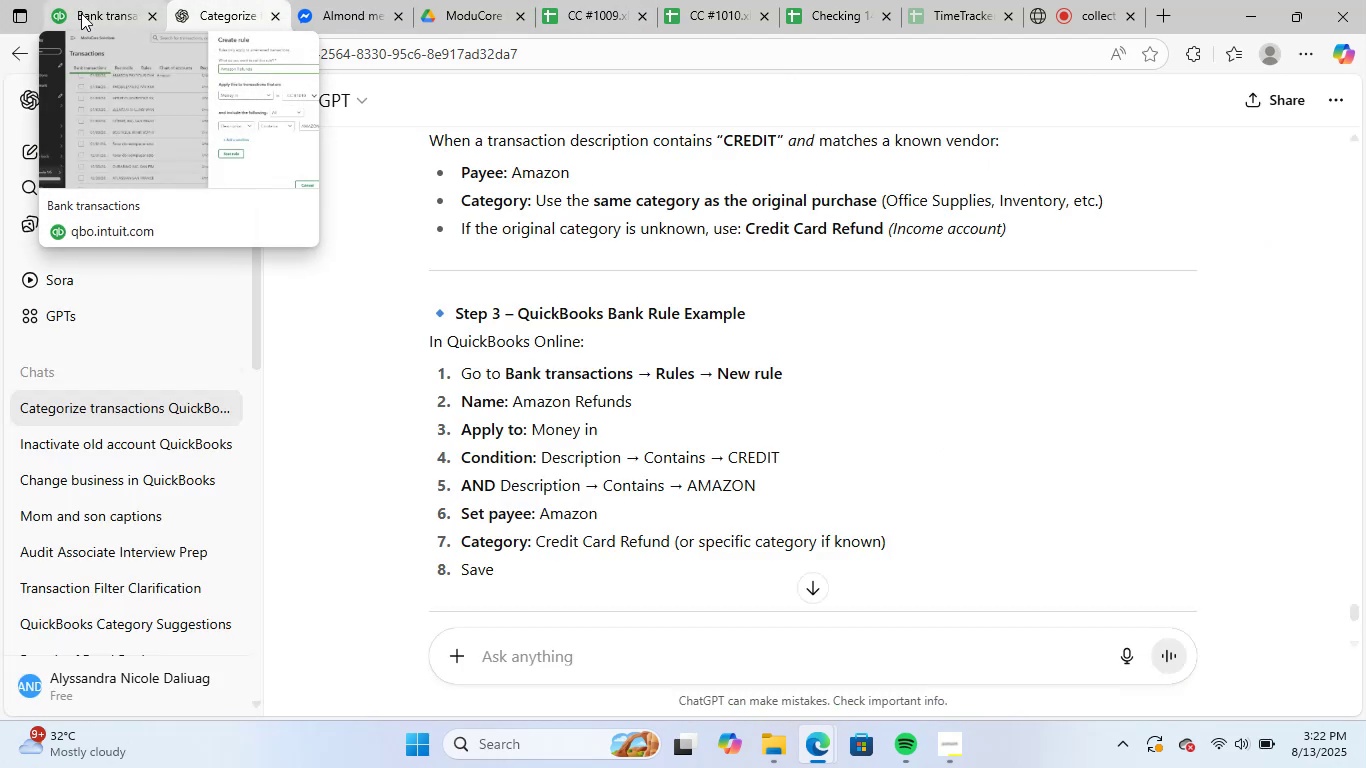 
left_click([81, 13])
 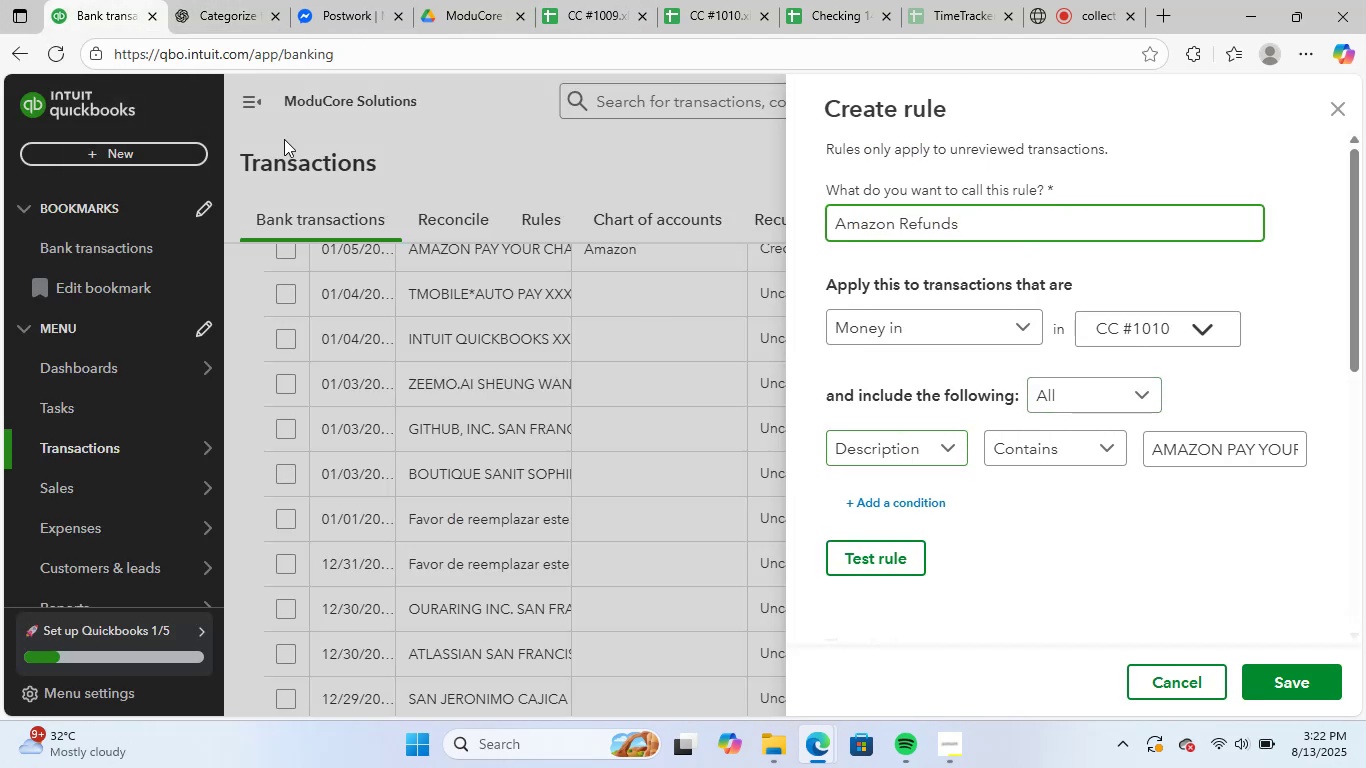 
left_click([216, 11])
 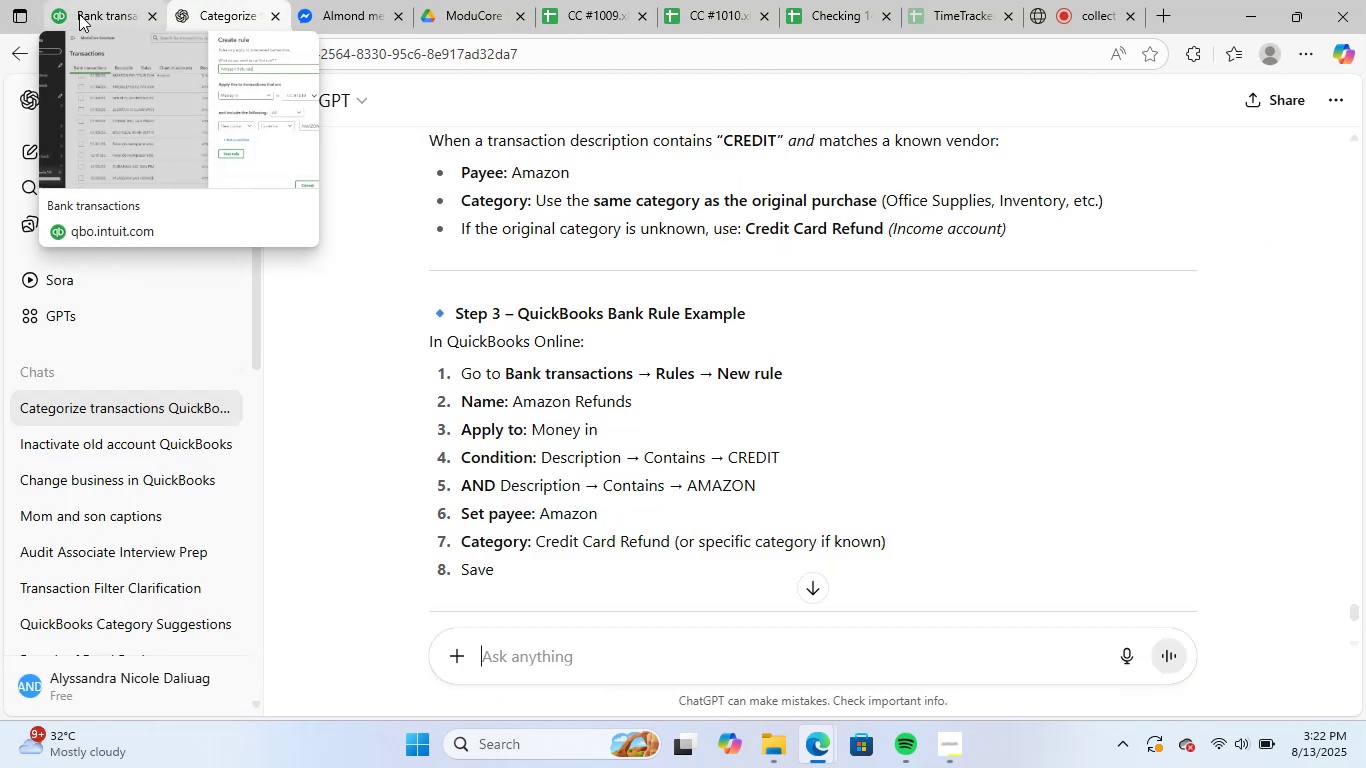 
left_click([86, 20])
 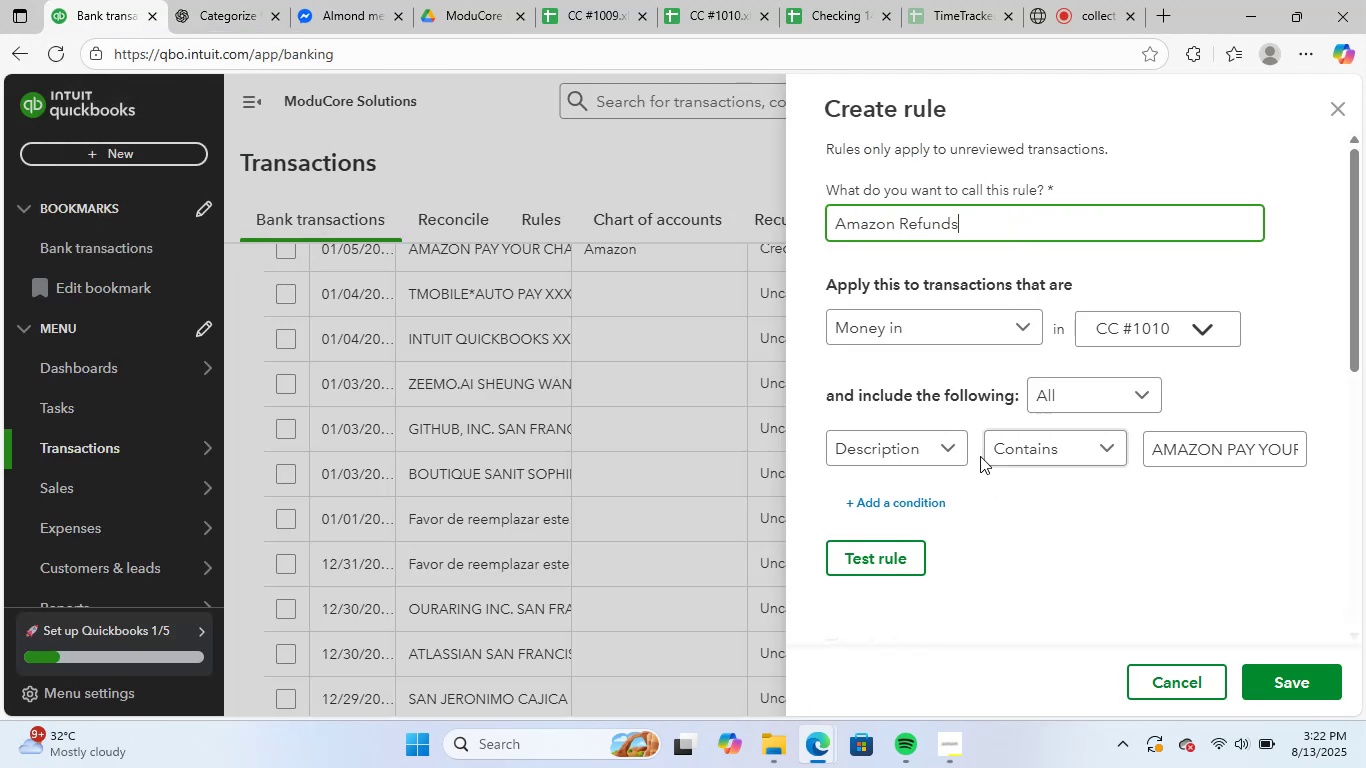 
left_click([948, 450])
 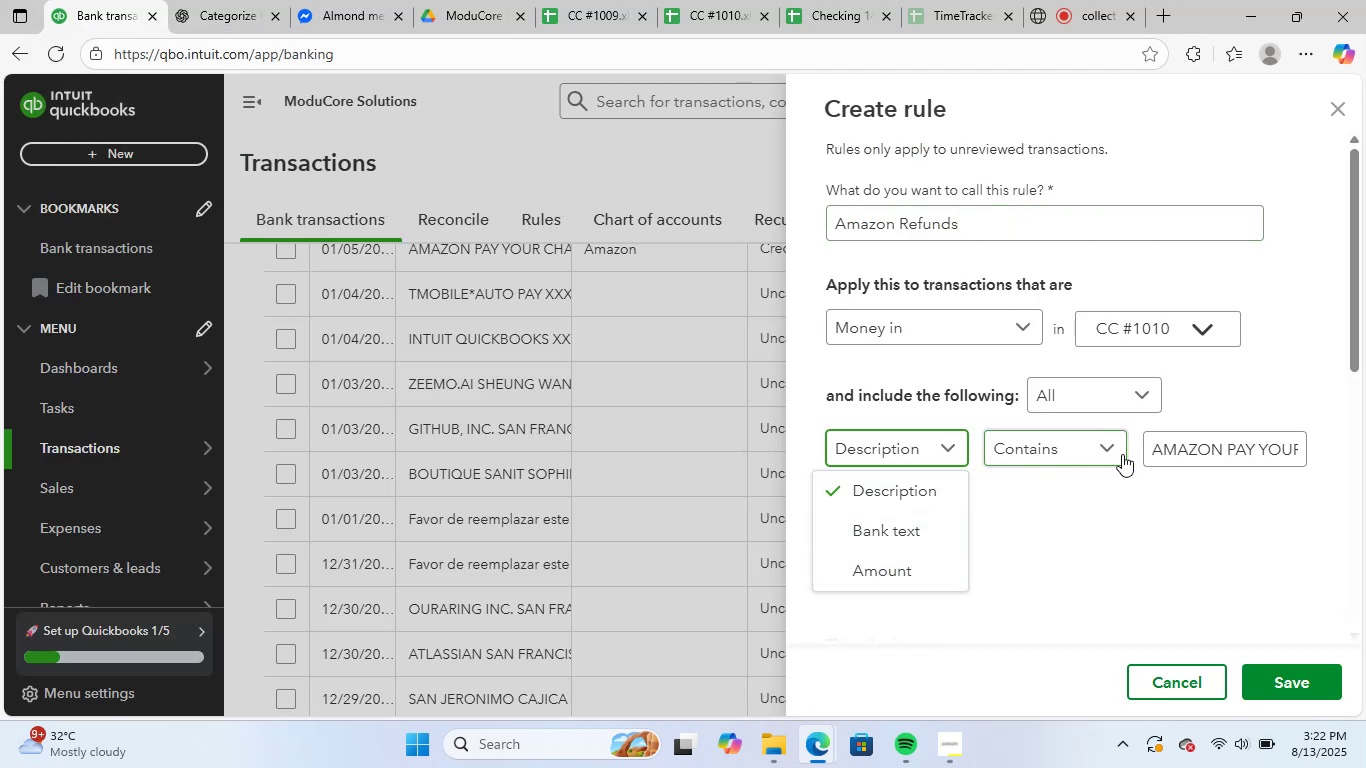 
left_click([238, 13])
 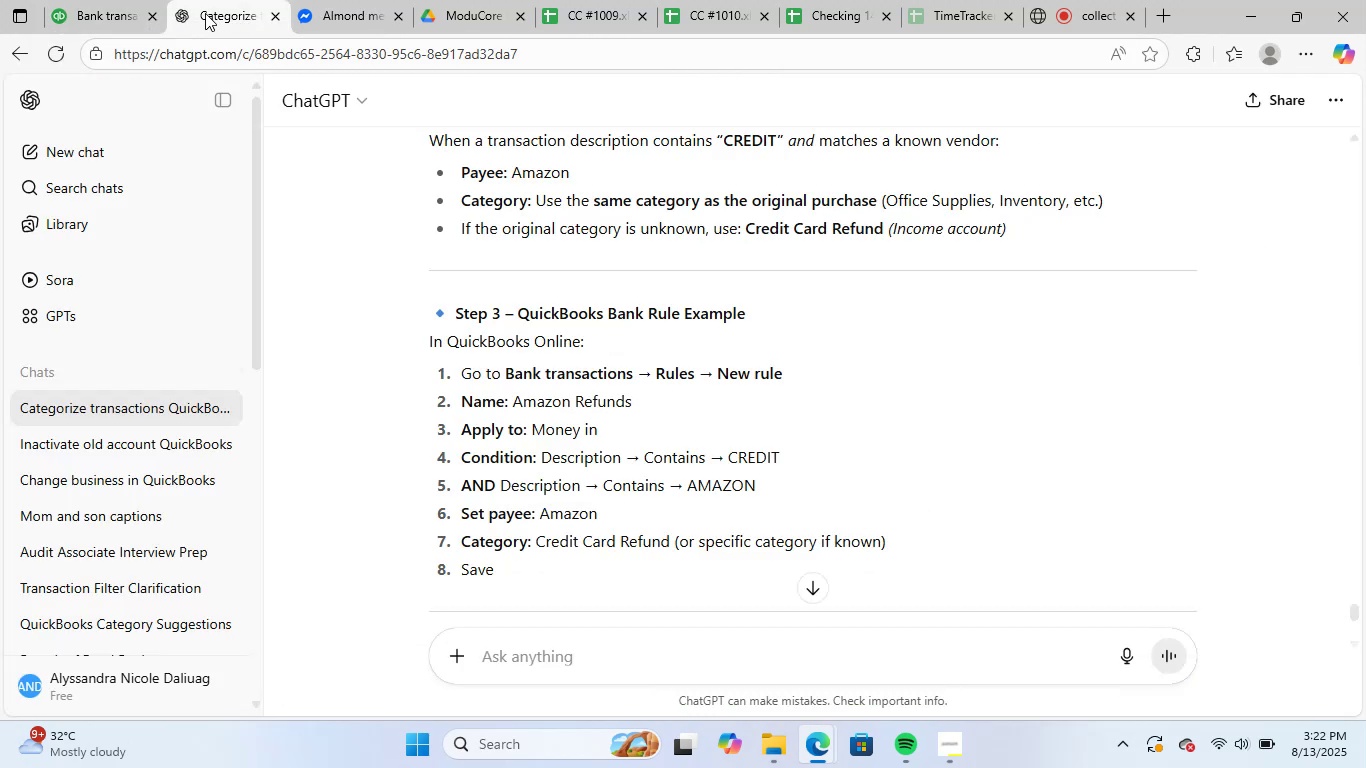 
wait(5.14)
 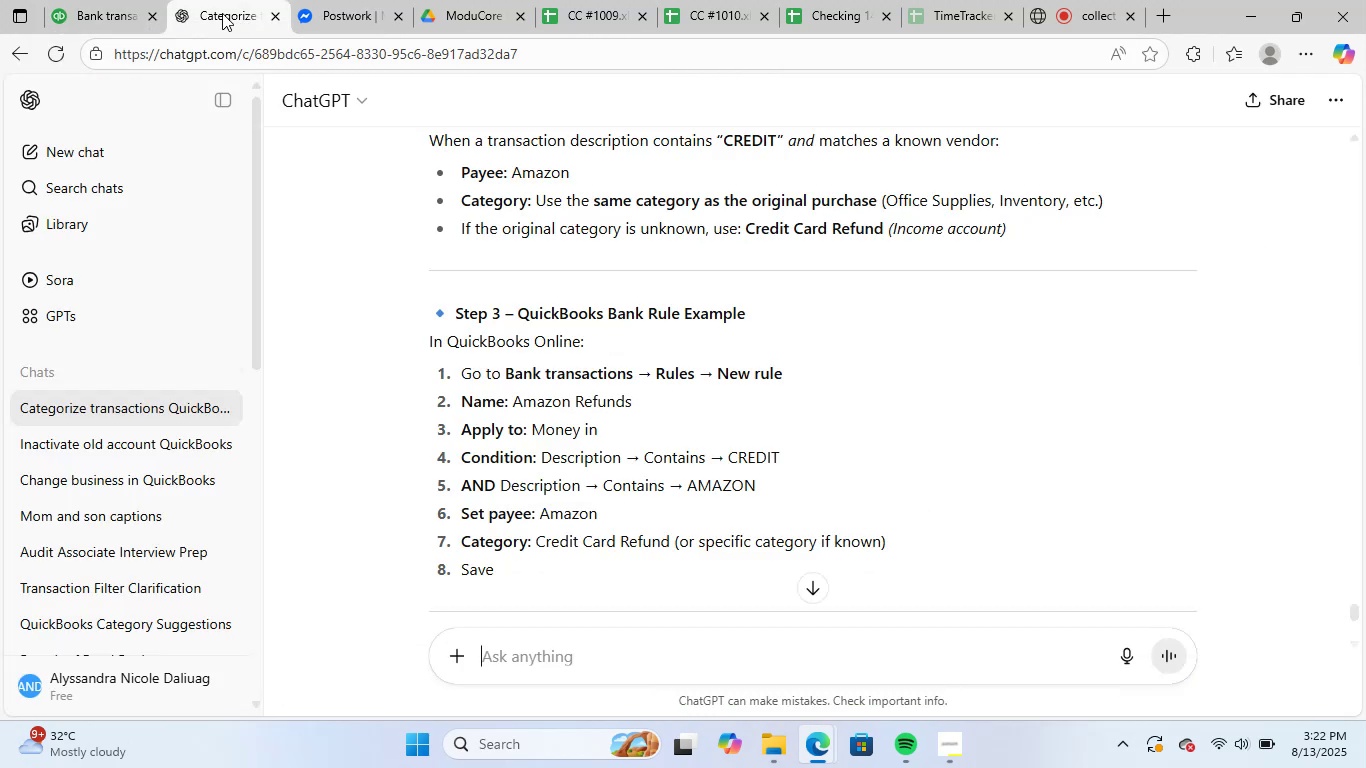 
mouse_move([125, 3])
 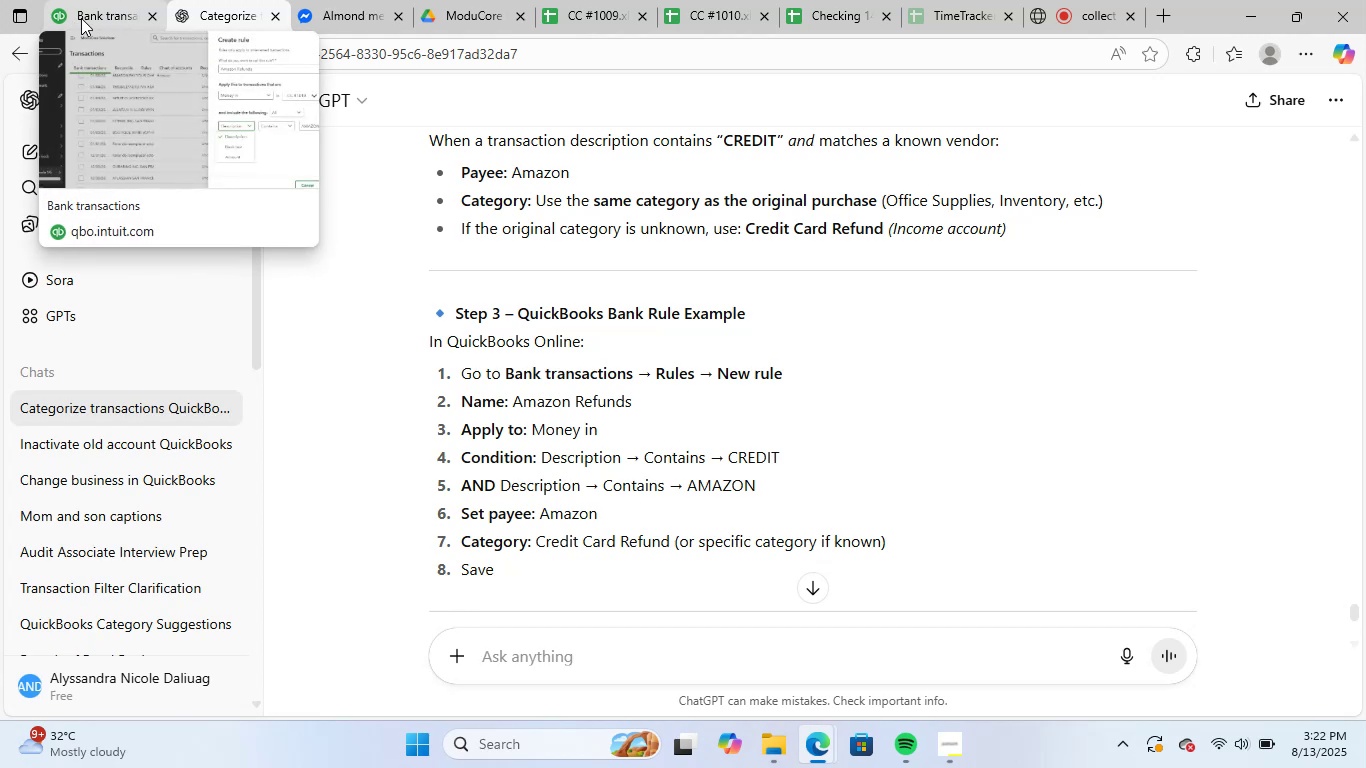 
left_click([81, 18])
 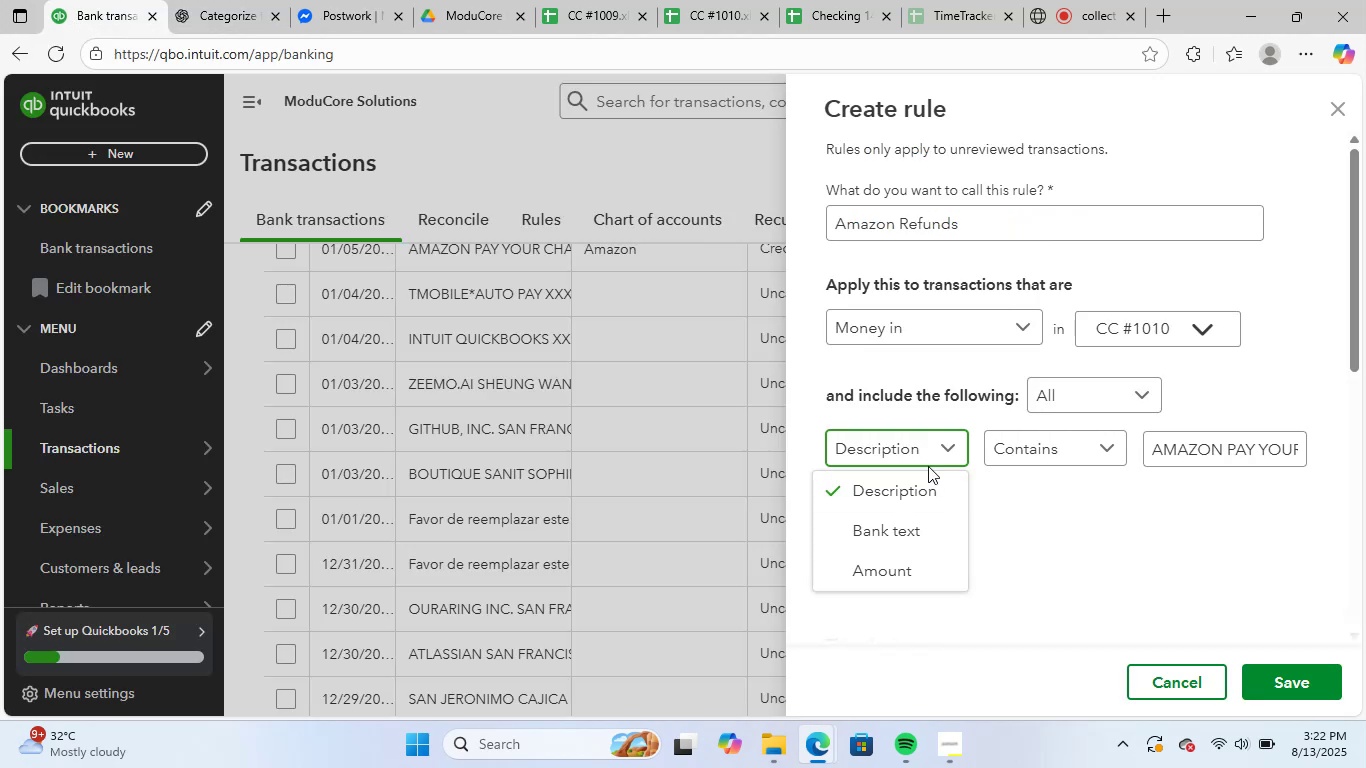 
left_click([1050, 508])
 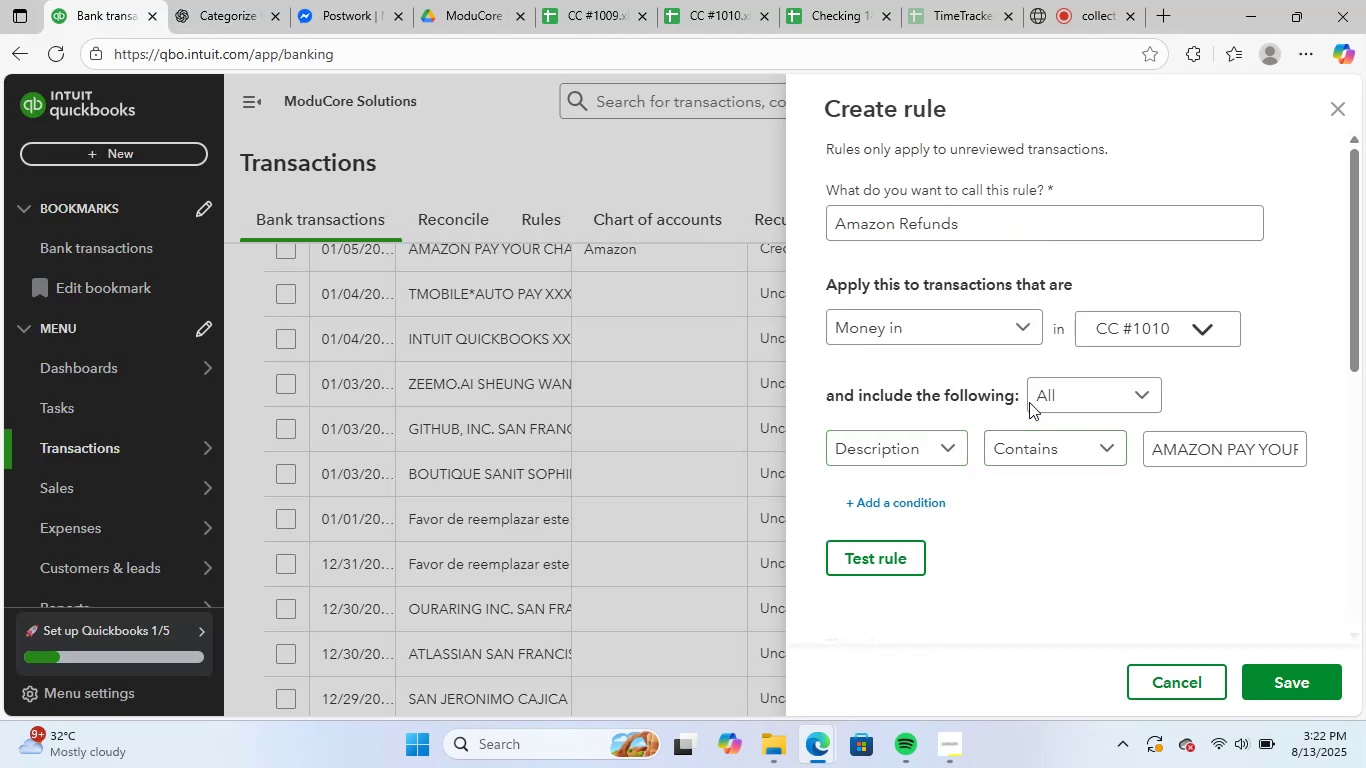 
scroll: coordinate [1057, 480], scroll_direction: down, amount: 6.0
 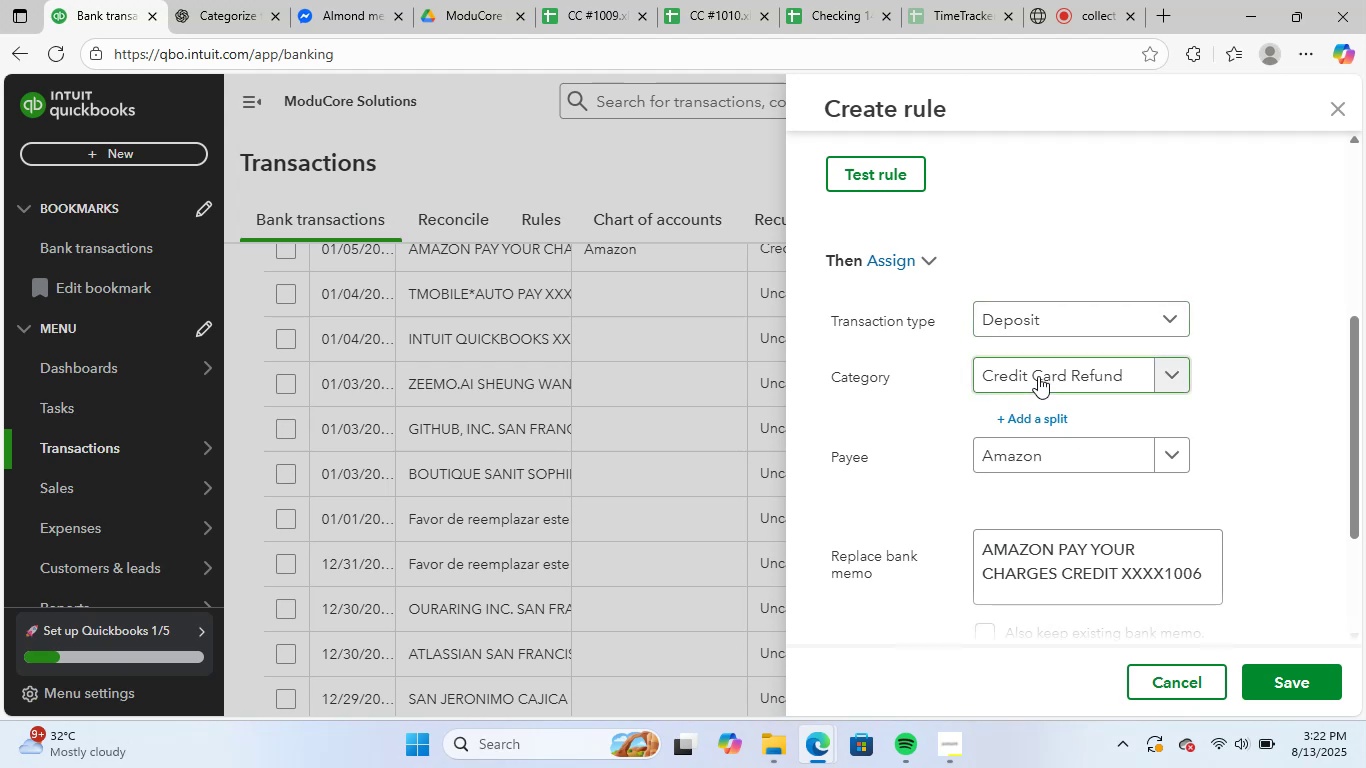 
left_click([1168, 371])
 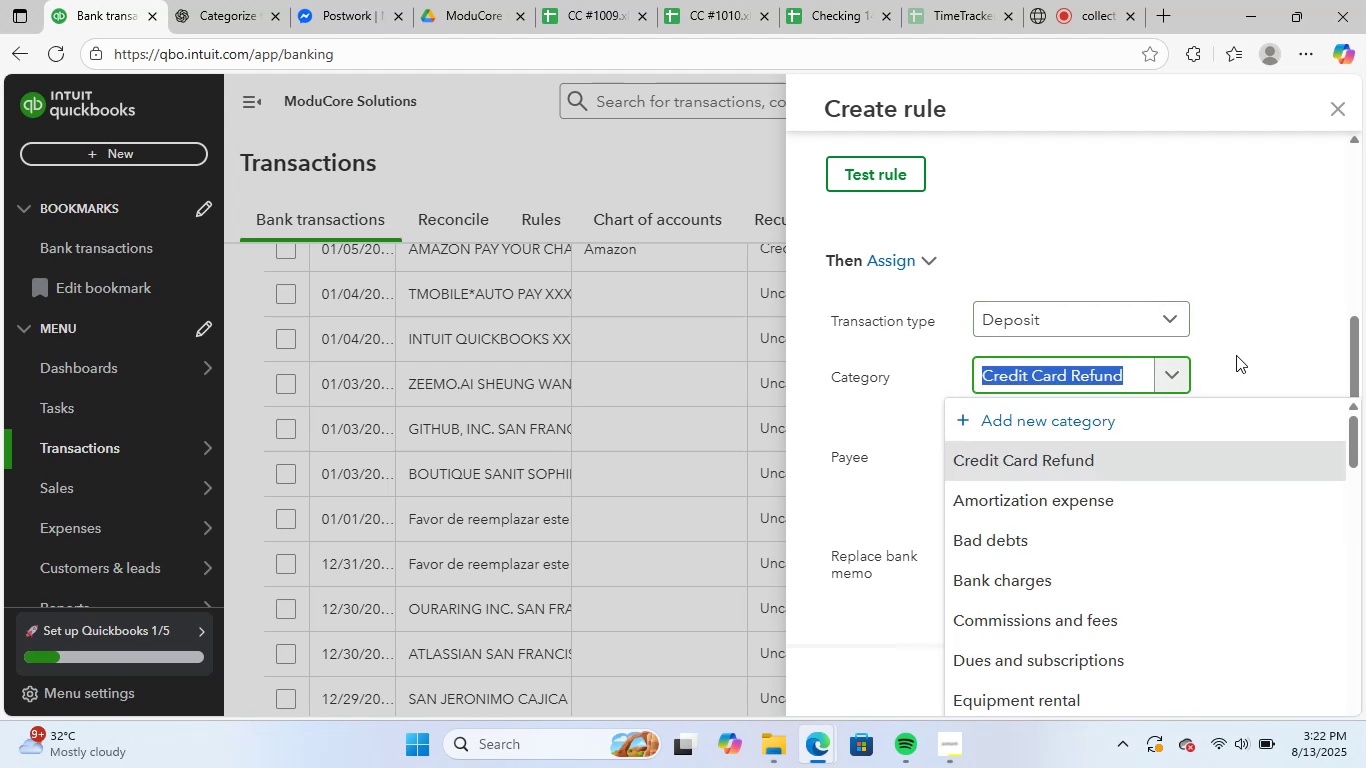 
left_click([1269, 339])
 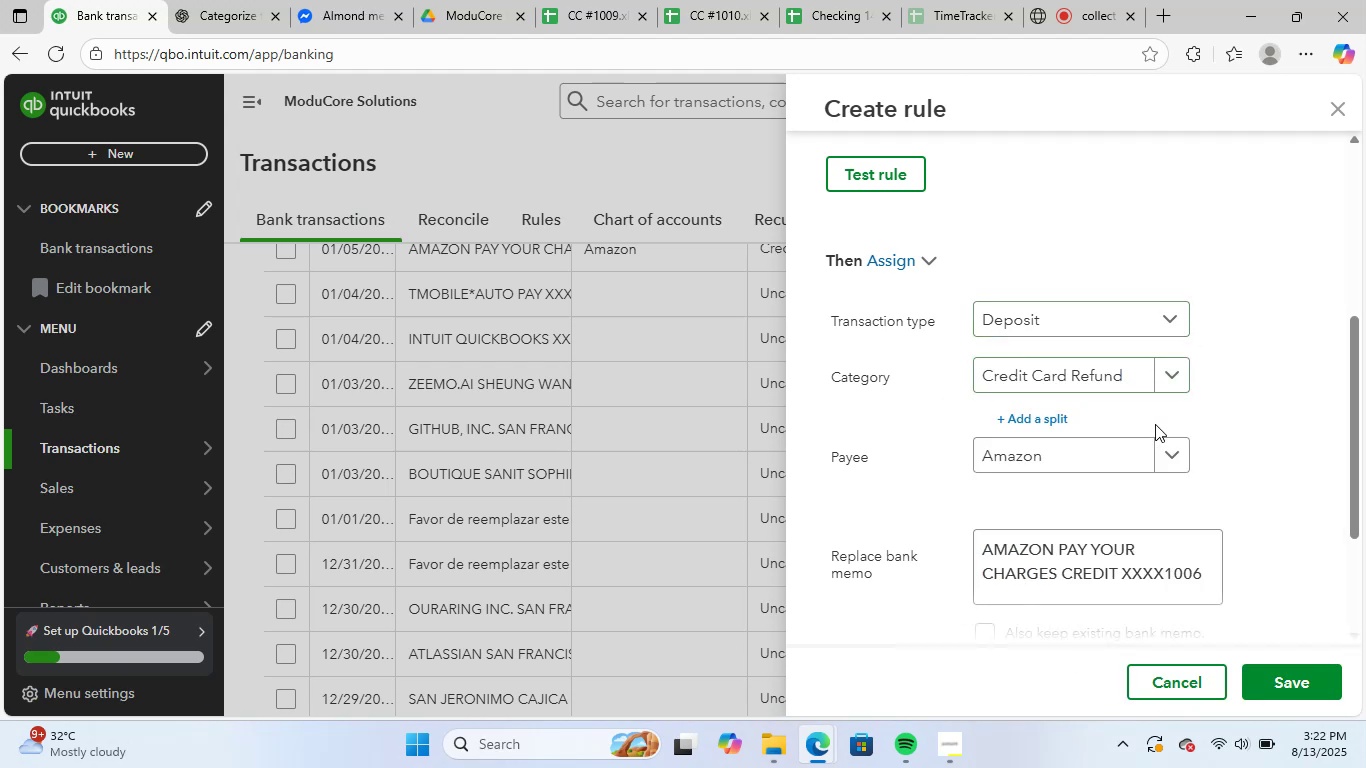 
left_click([1165, 450])
 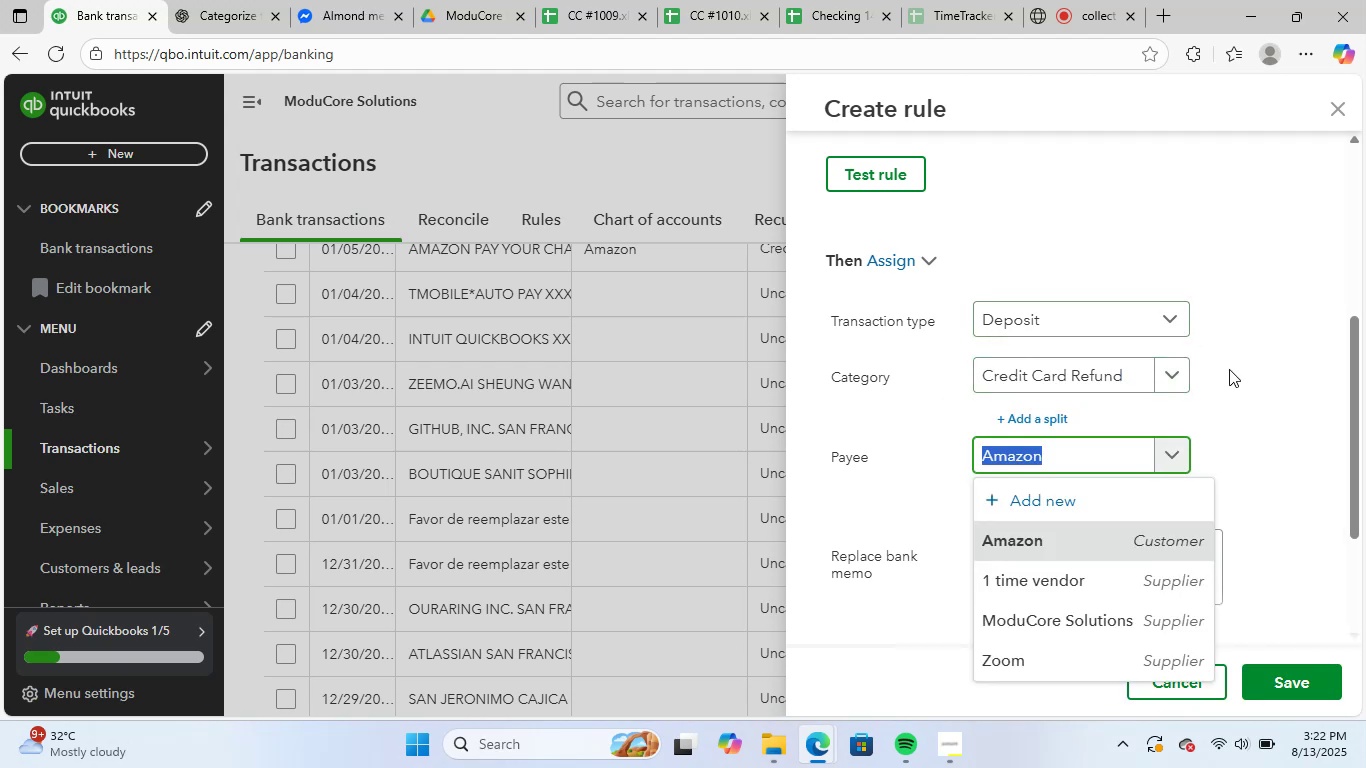 
left_click([1239, 364])
 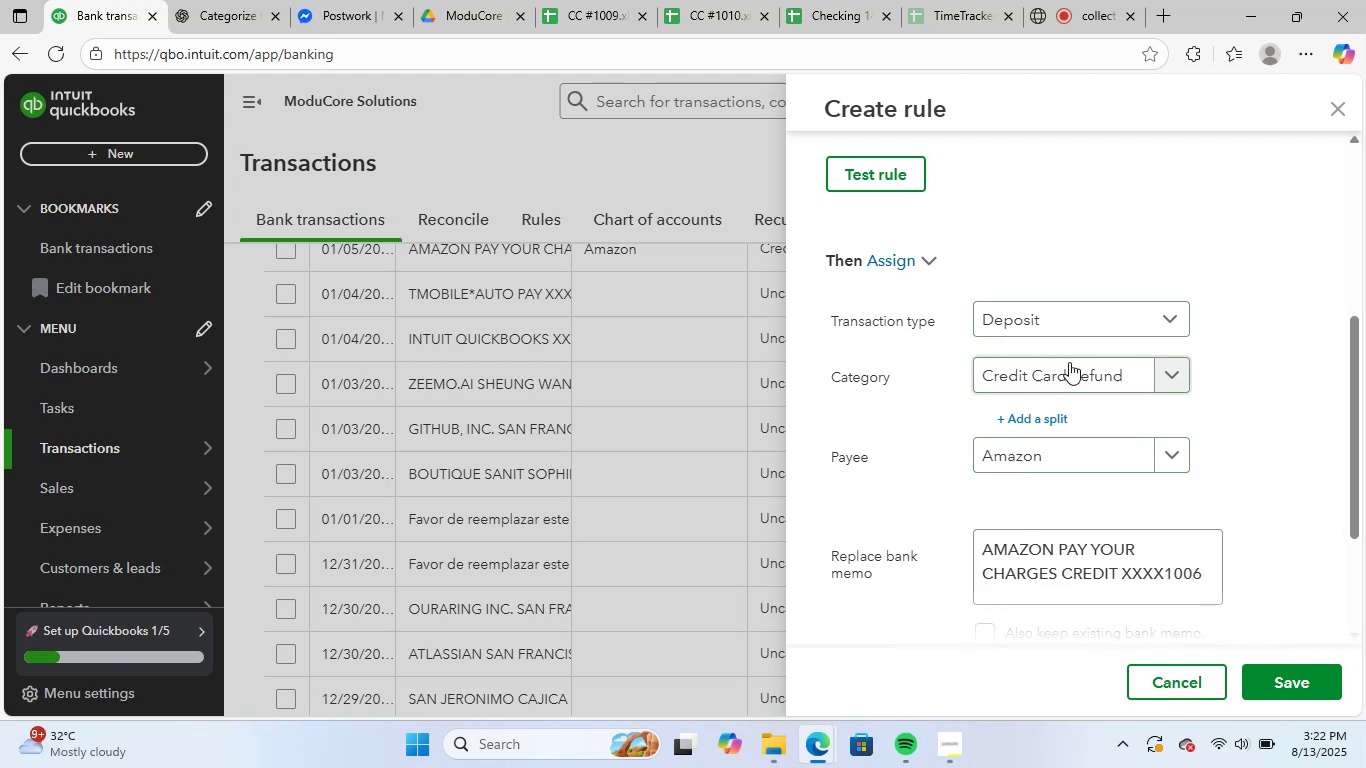 
scroll: coordinate [1041, 373], scroll_direction: up, amount: 3.0
 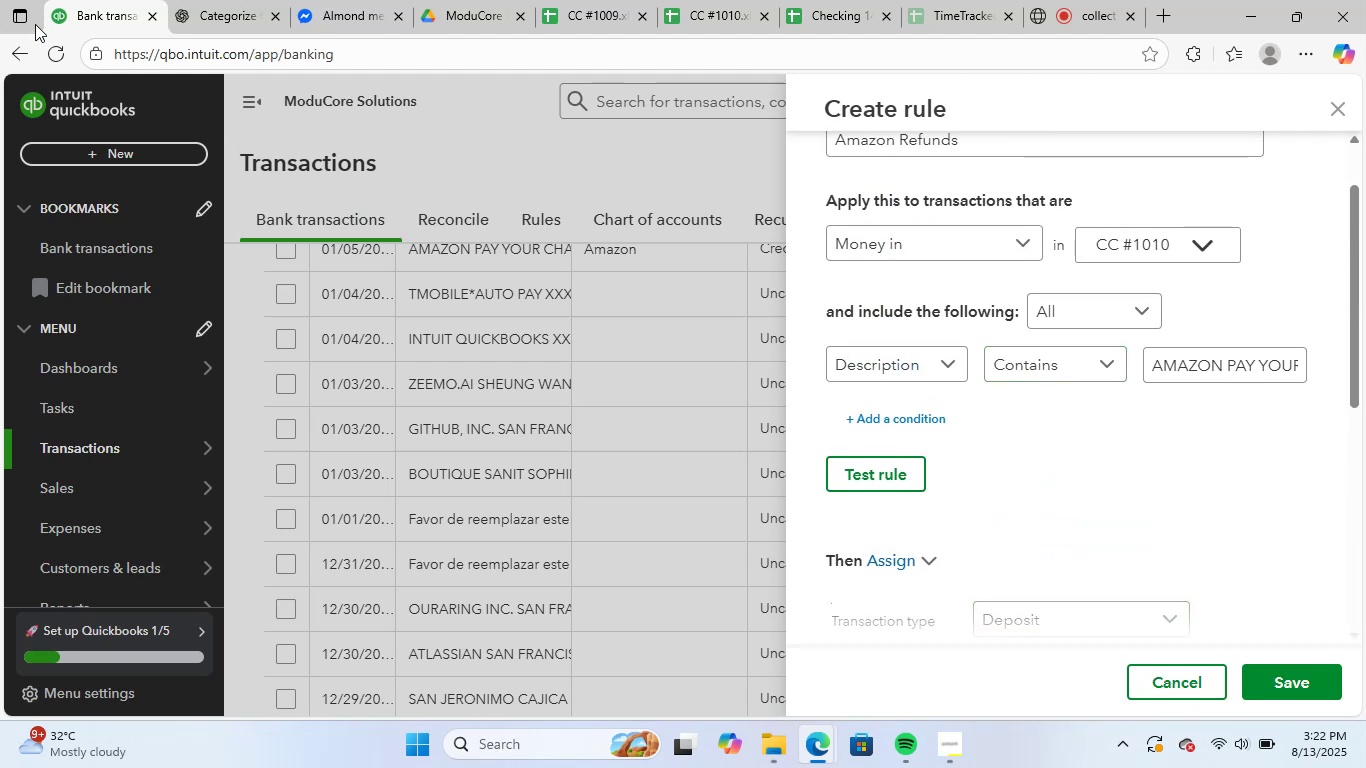 
left_click([228, 6])
 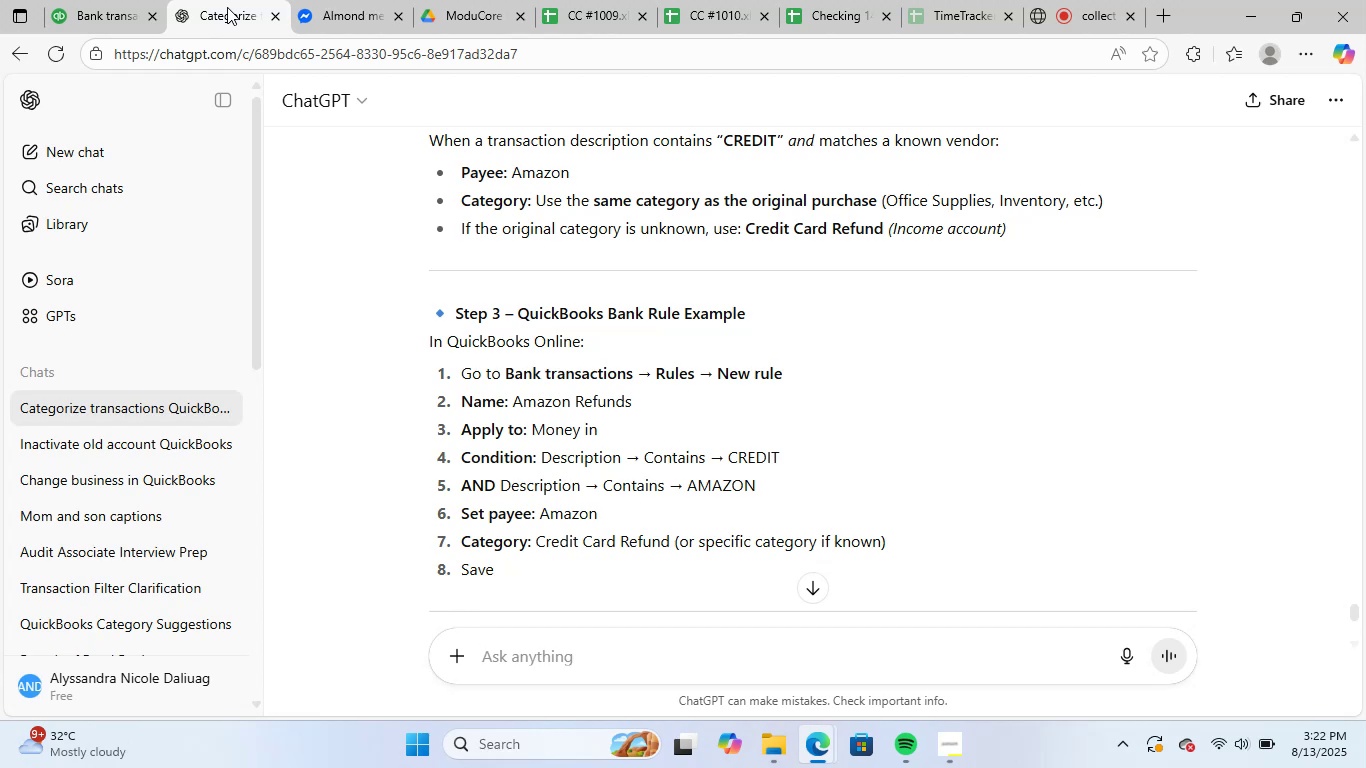 
left_click([106, 7])
 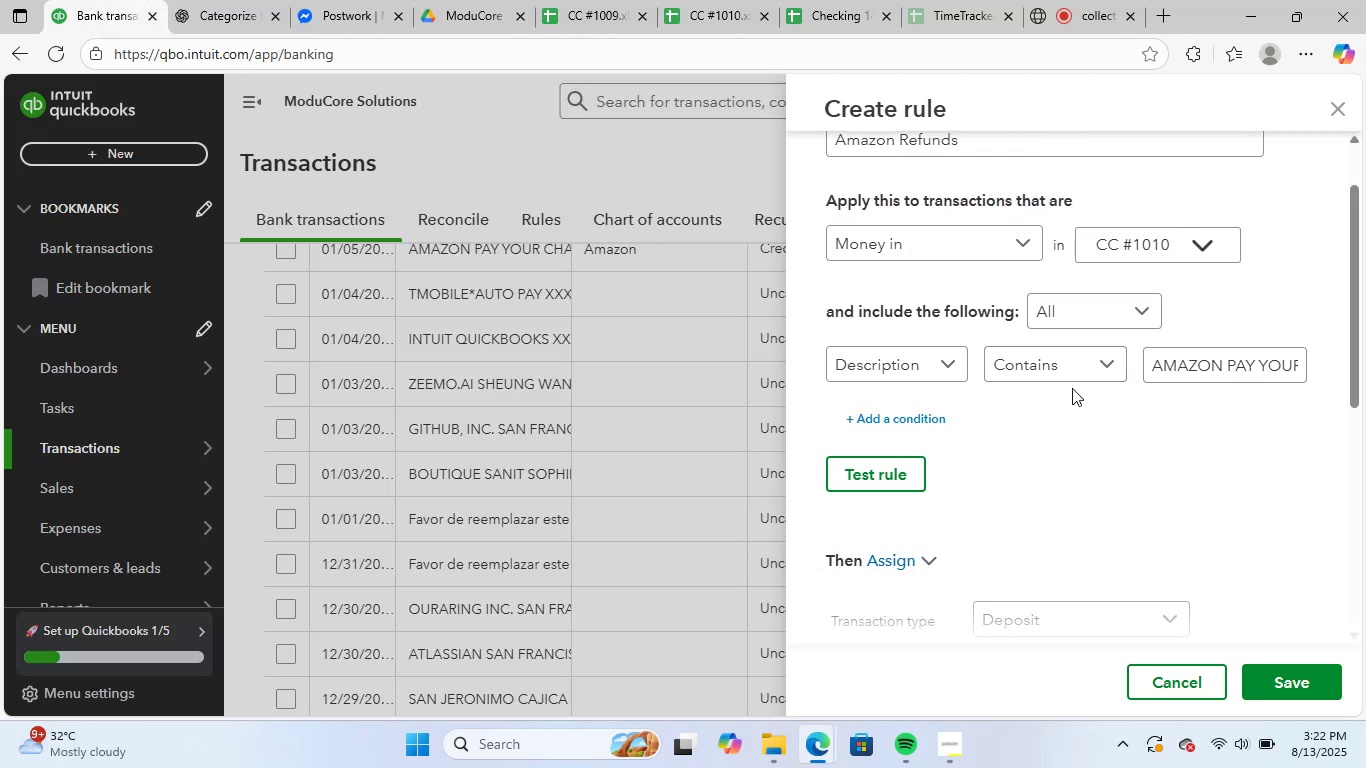 
scroll: coordinate [1085, 444], scroll_direction: up, amount: 3.0
 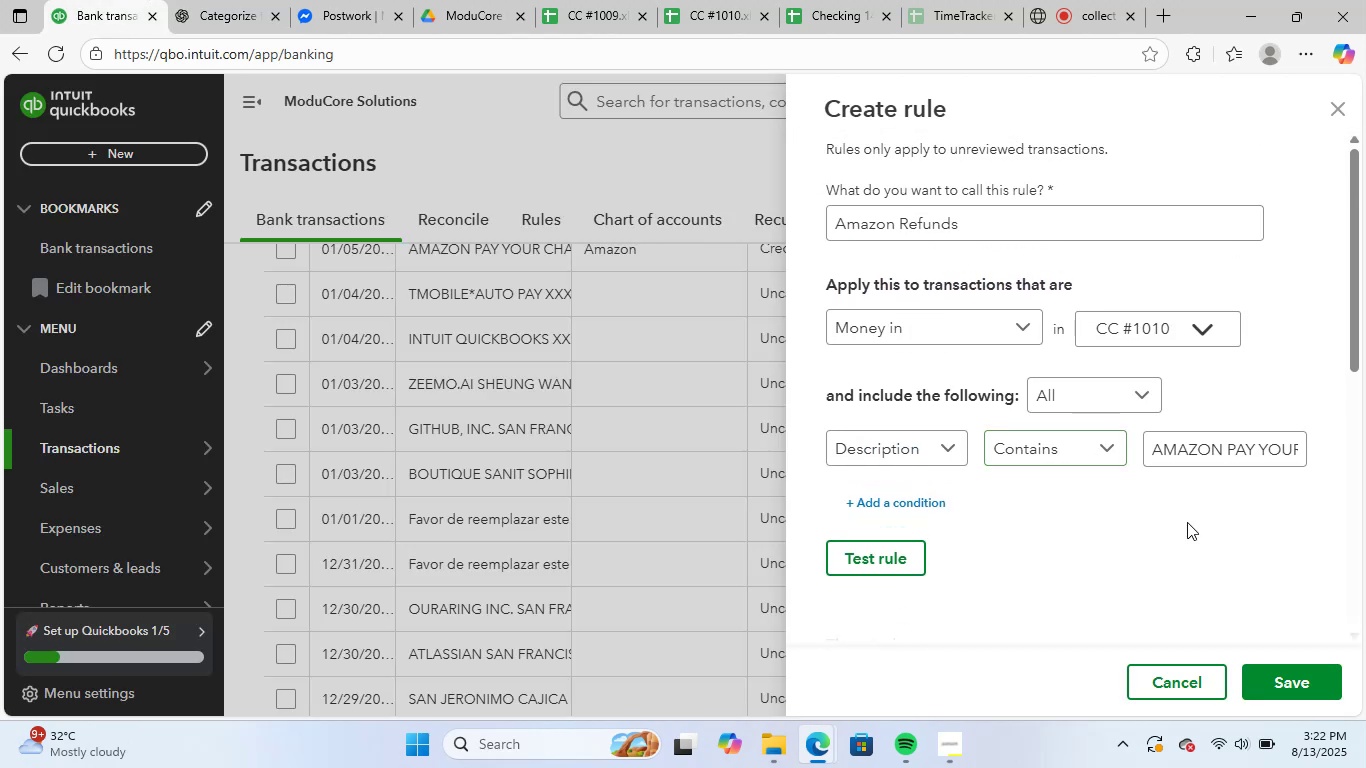 
scroll: coordinate [1174, 524], scroll_direction: down, amount: 4.0
 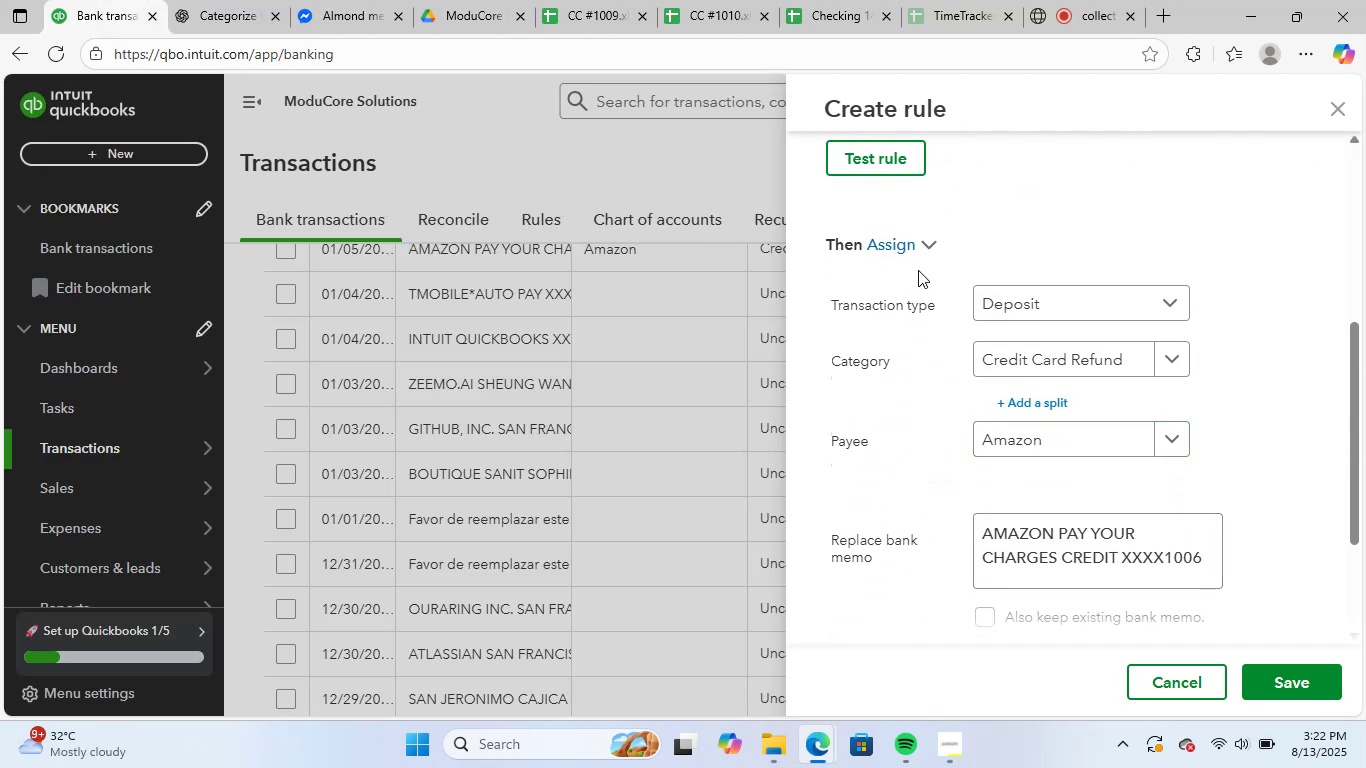 
left_click([928, 249])
 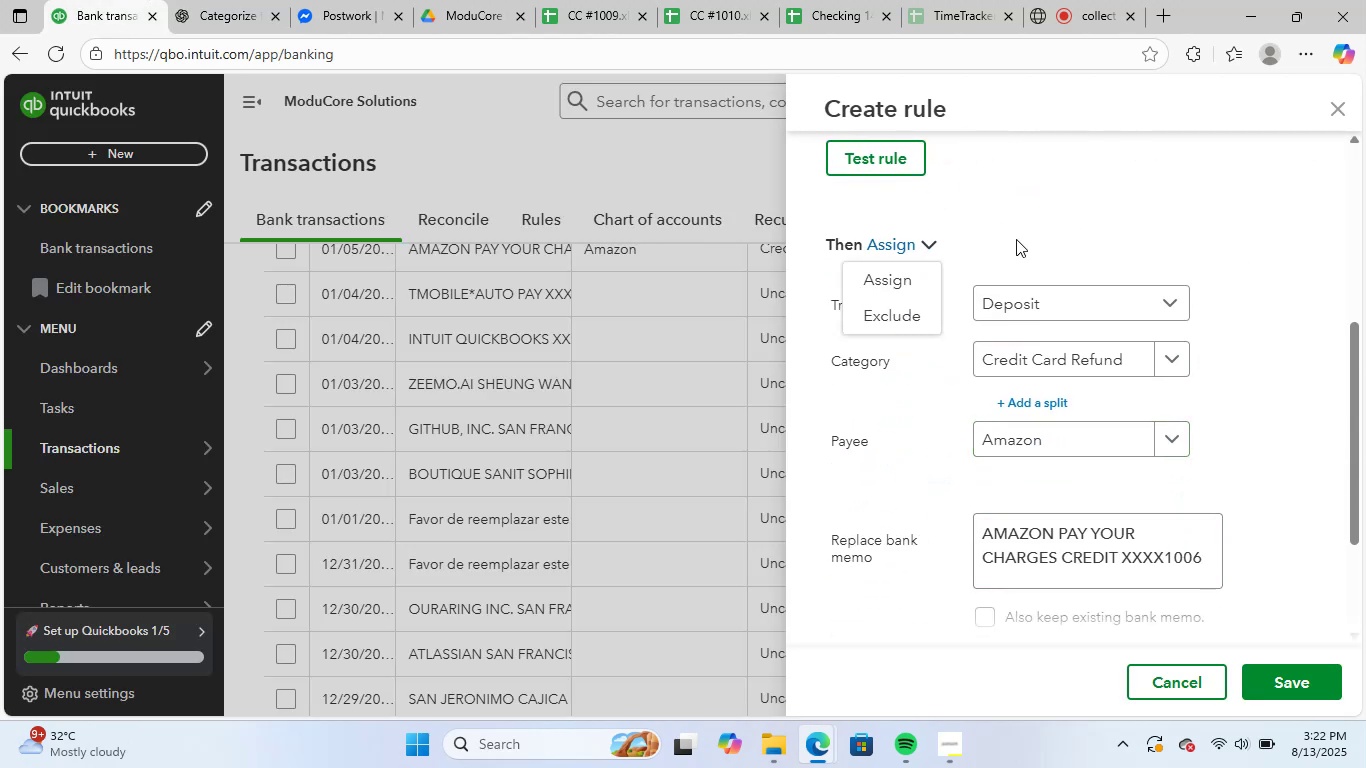 
left_click([1043, 230])
 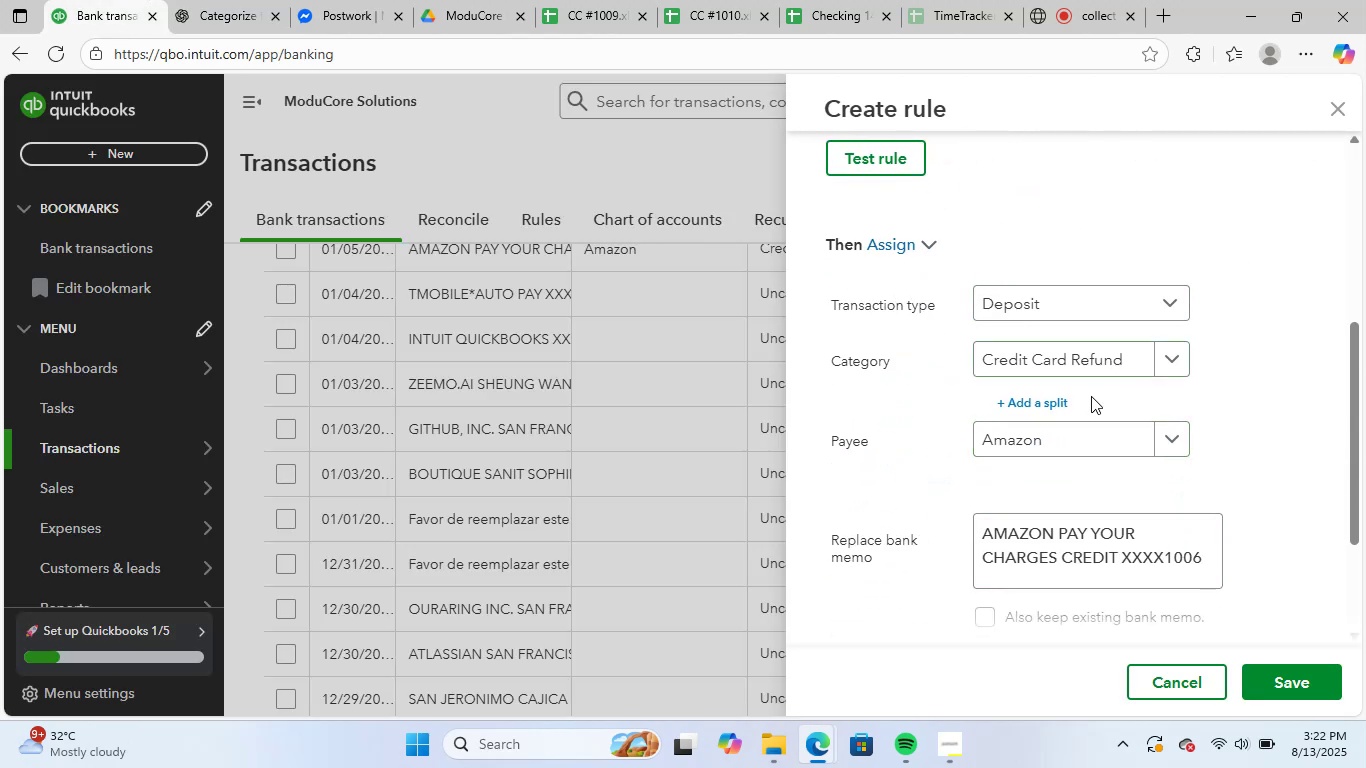 
scroll: coordinate [996, 401], scroll_direction: up, amount: 4.0
 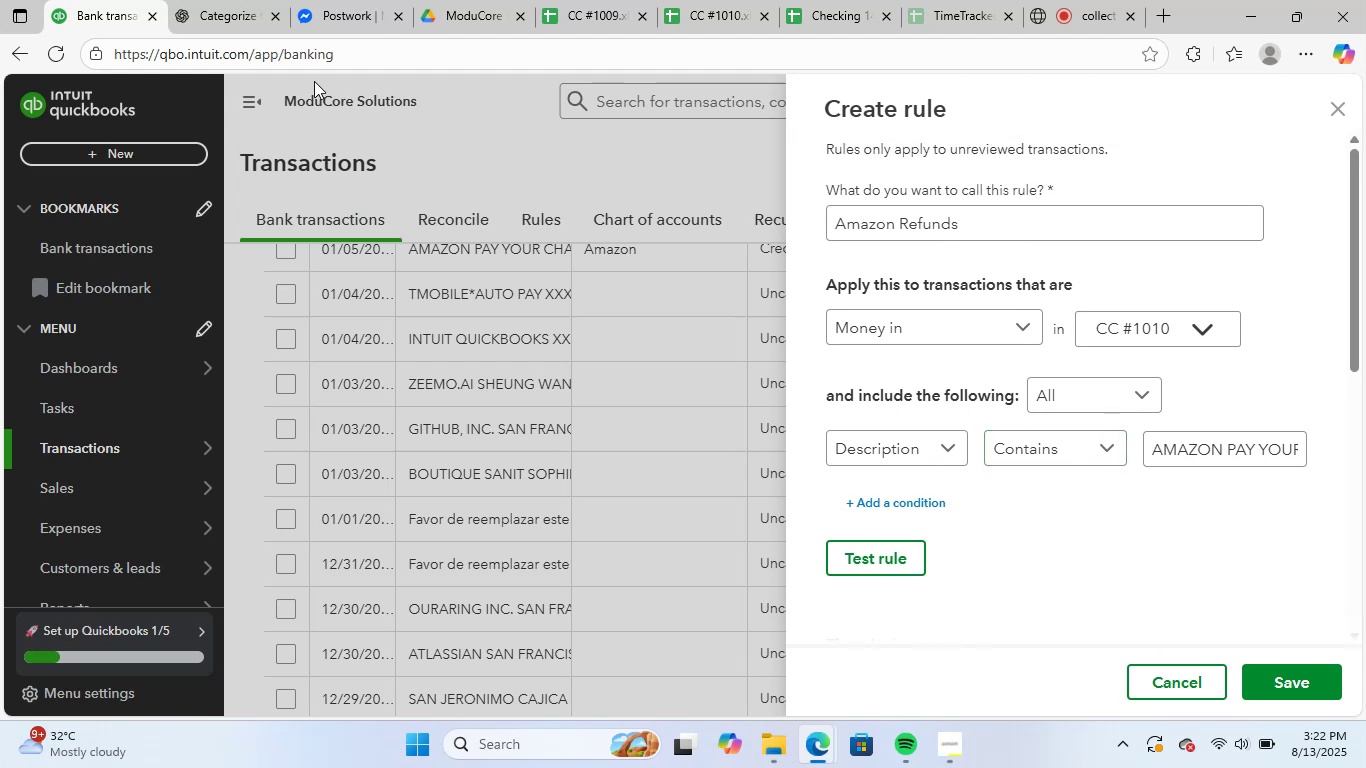 
left_click([237, 13])
 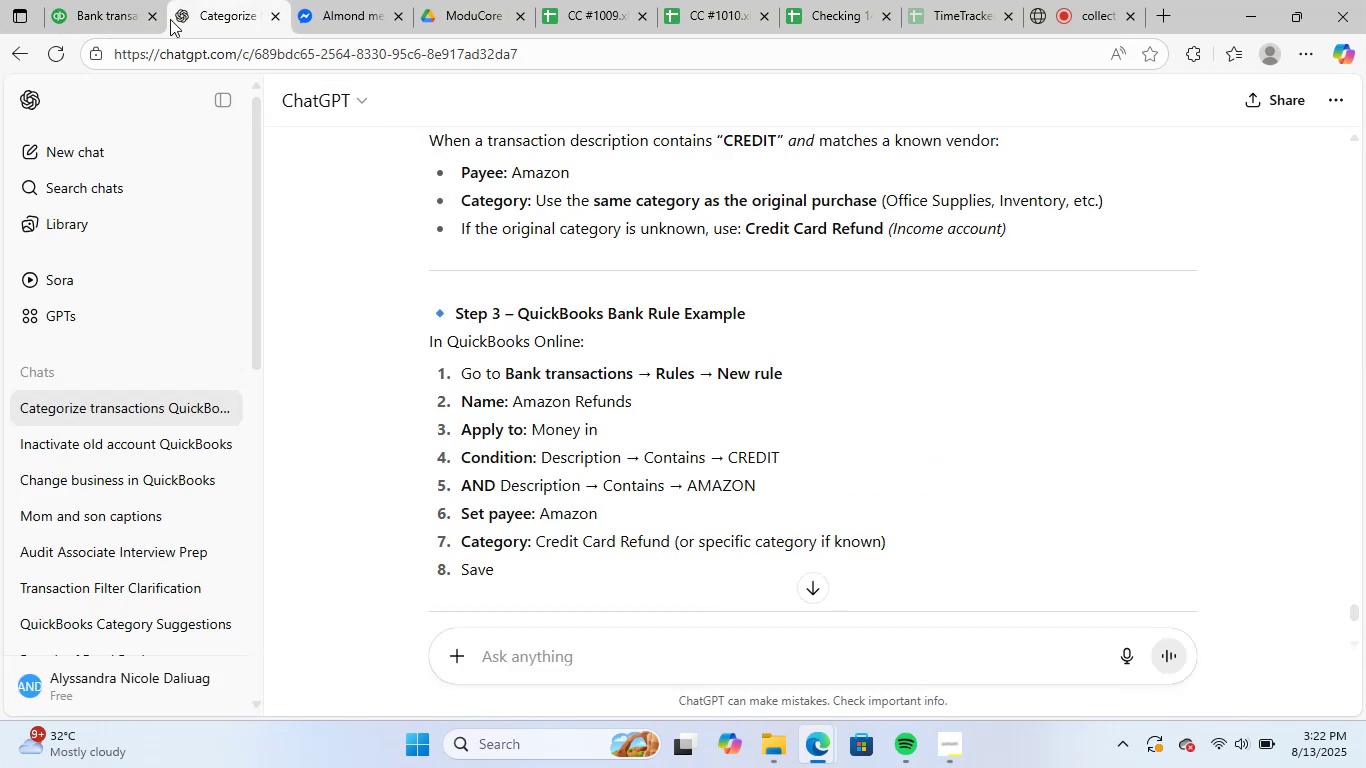 
left_click([76, 10])
 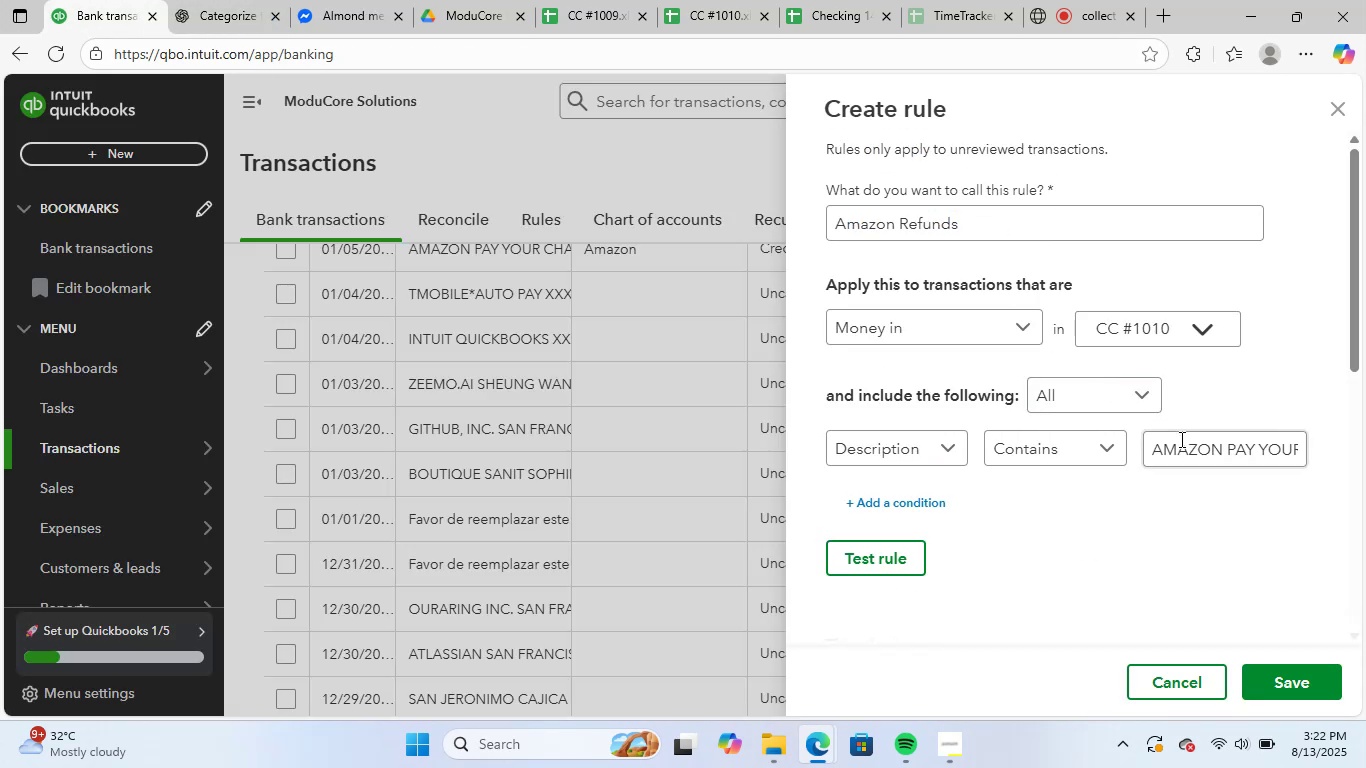 
left_click([1205, 464])
 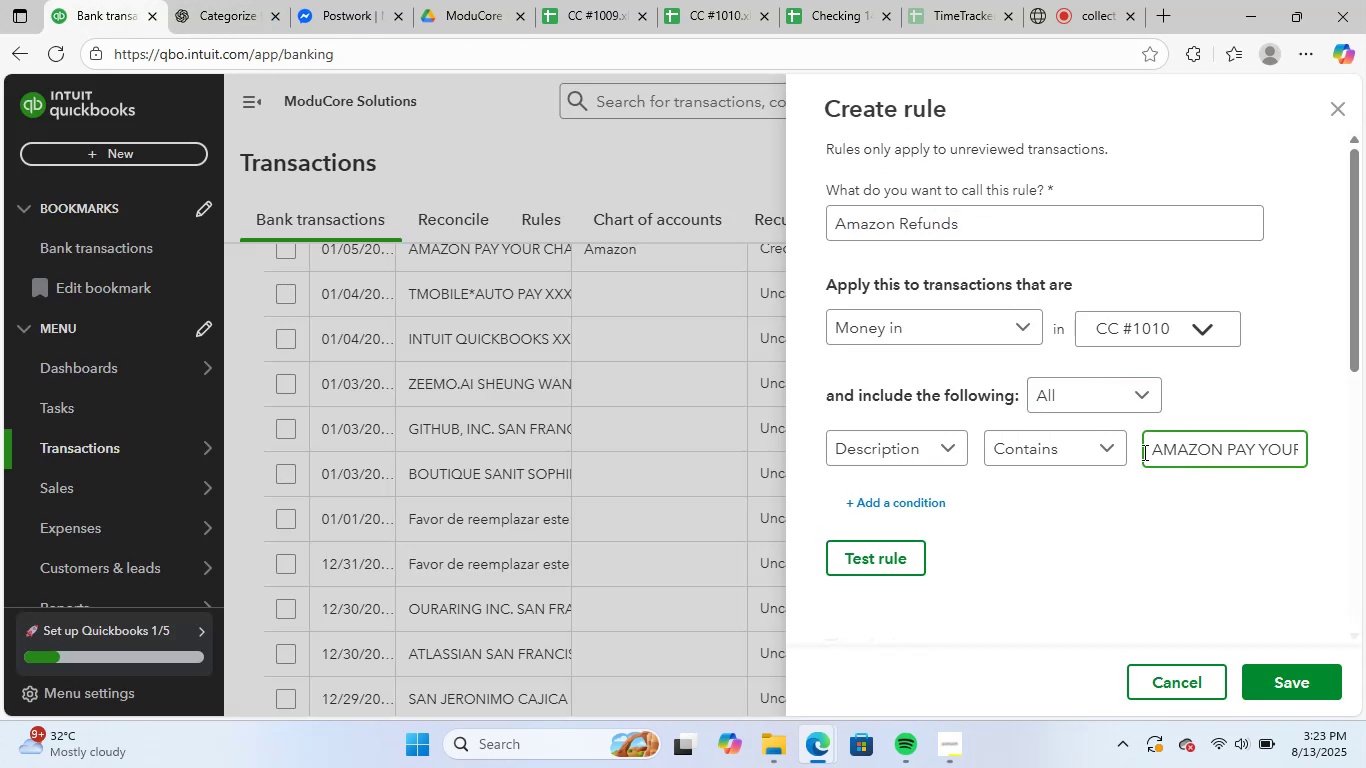 
left_click_drag(start_coordinate=[1147, 451], to_coordinate=[1365, 467])
 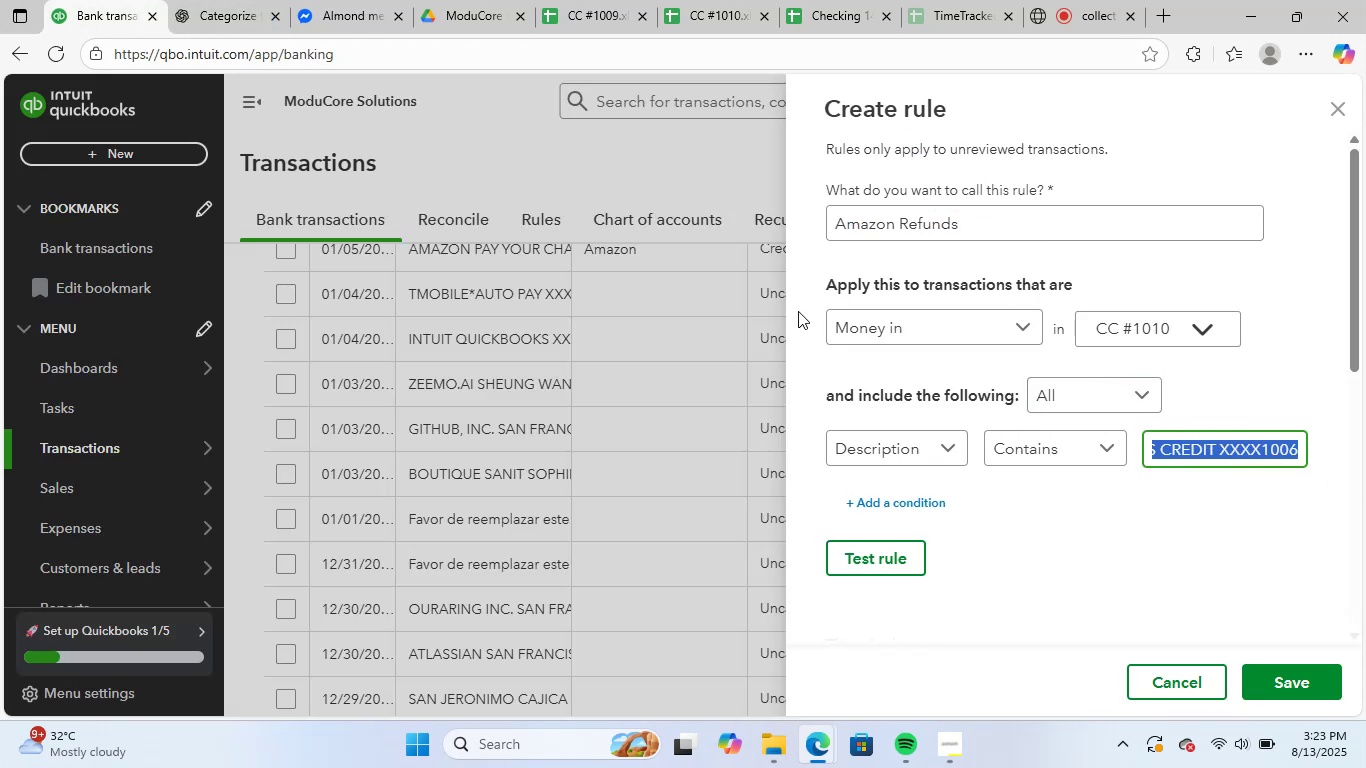 
key(C)
 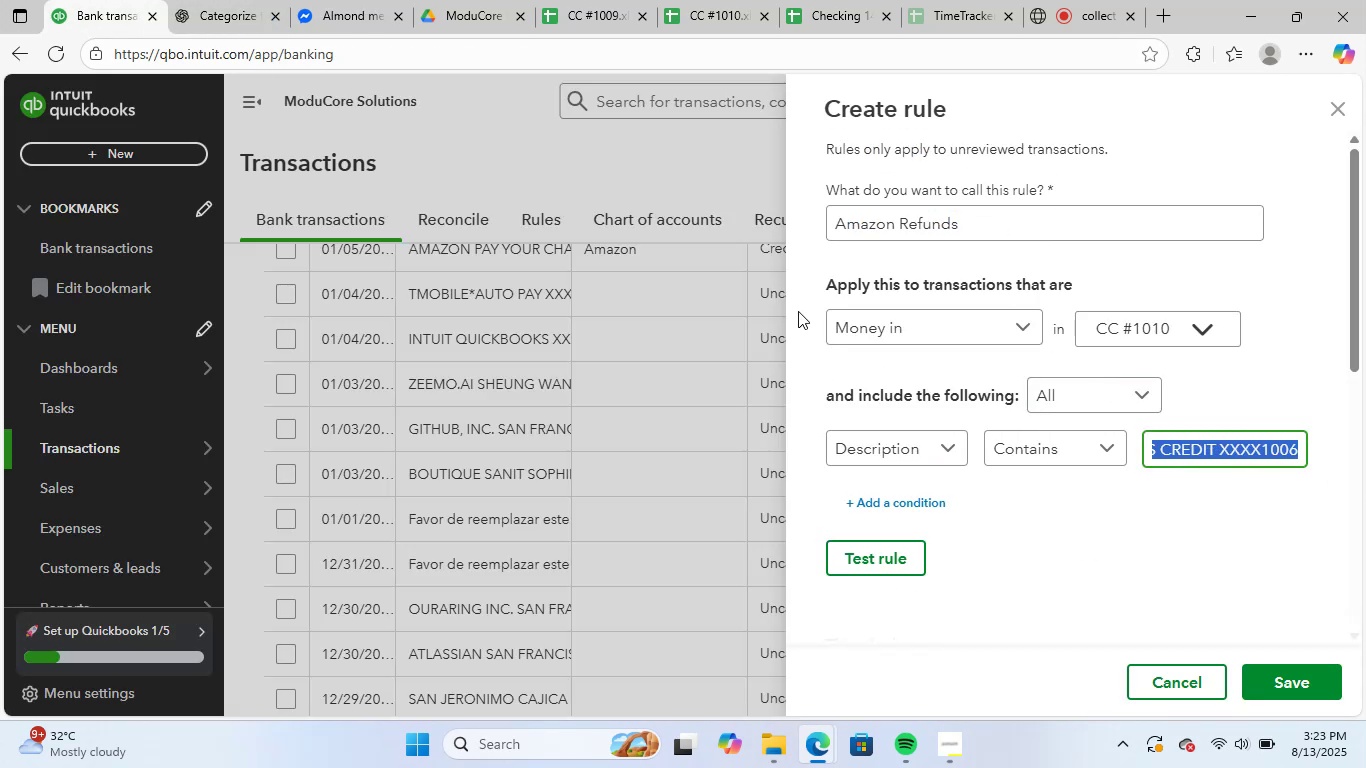 
key(CapsLock)
 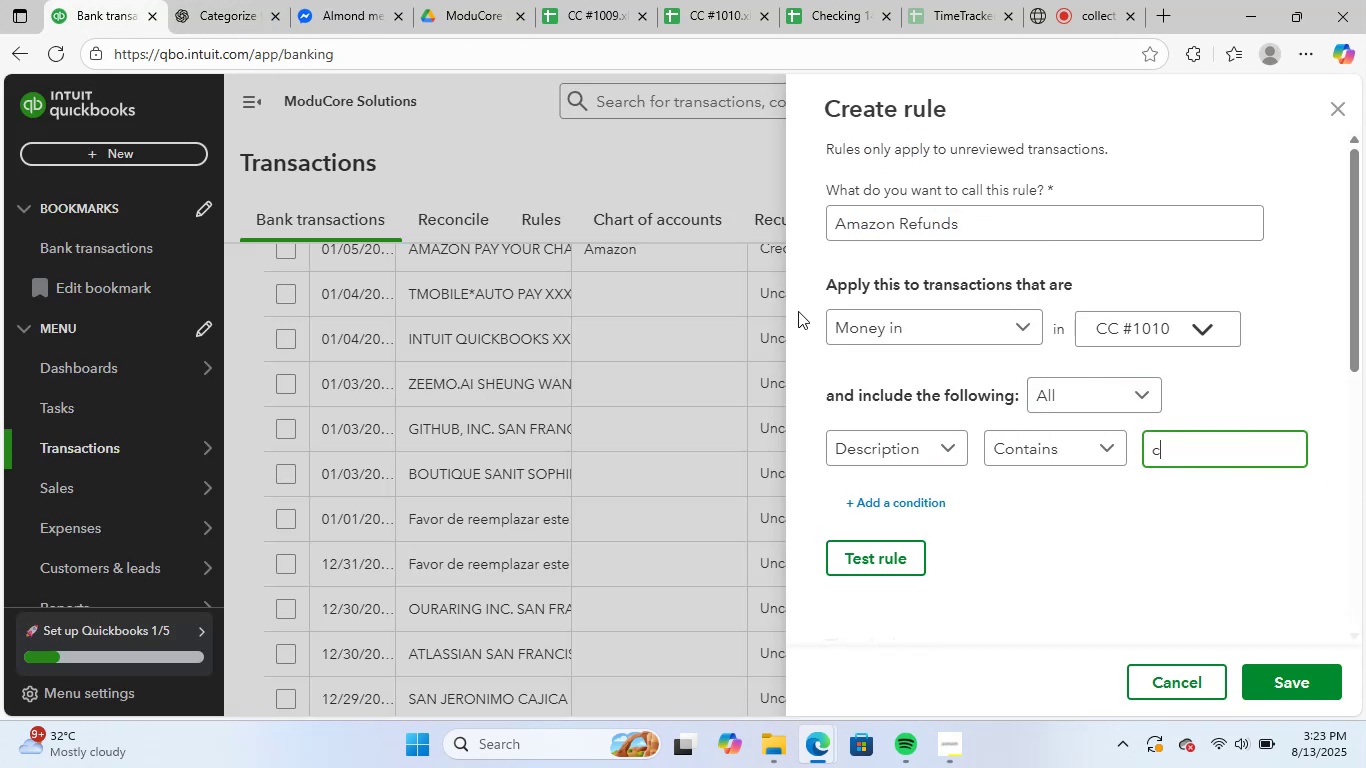 
key(Backspace)
 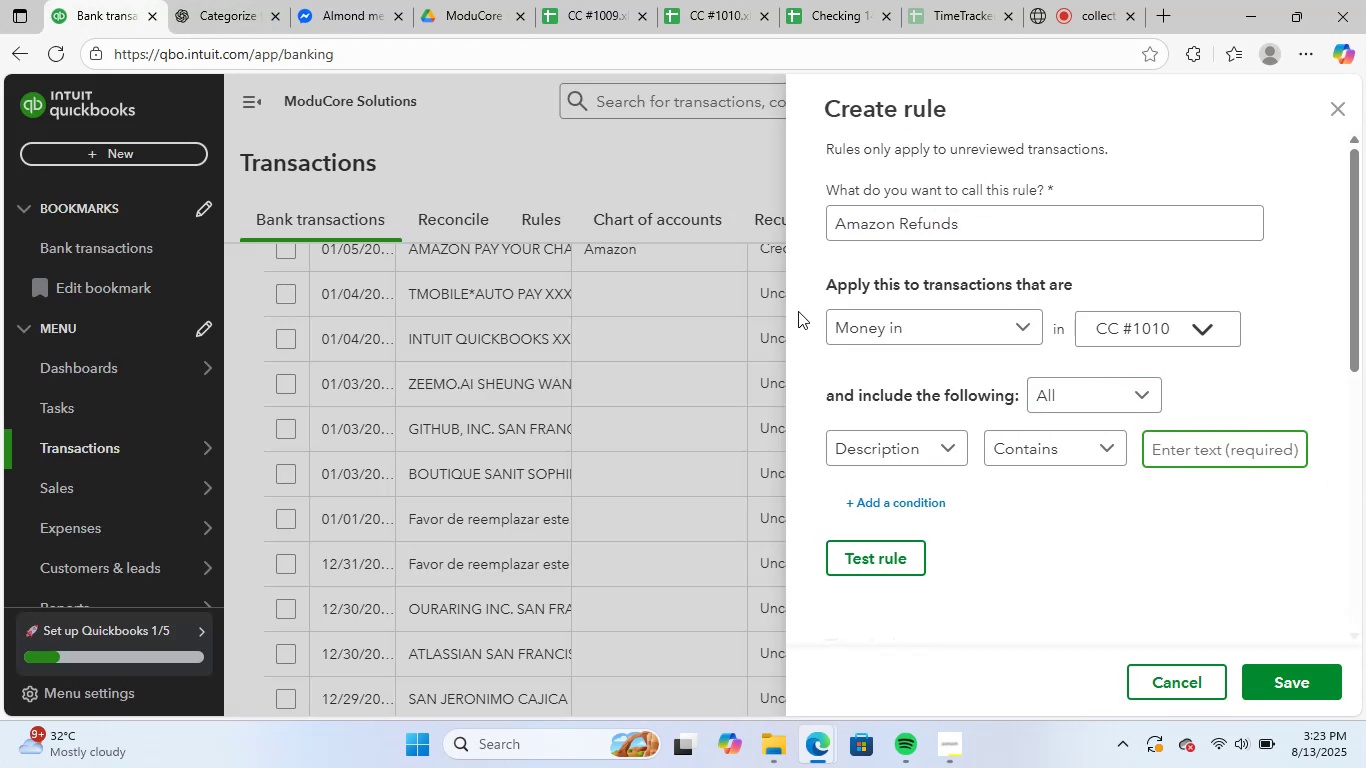 
key(CapsLock)
 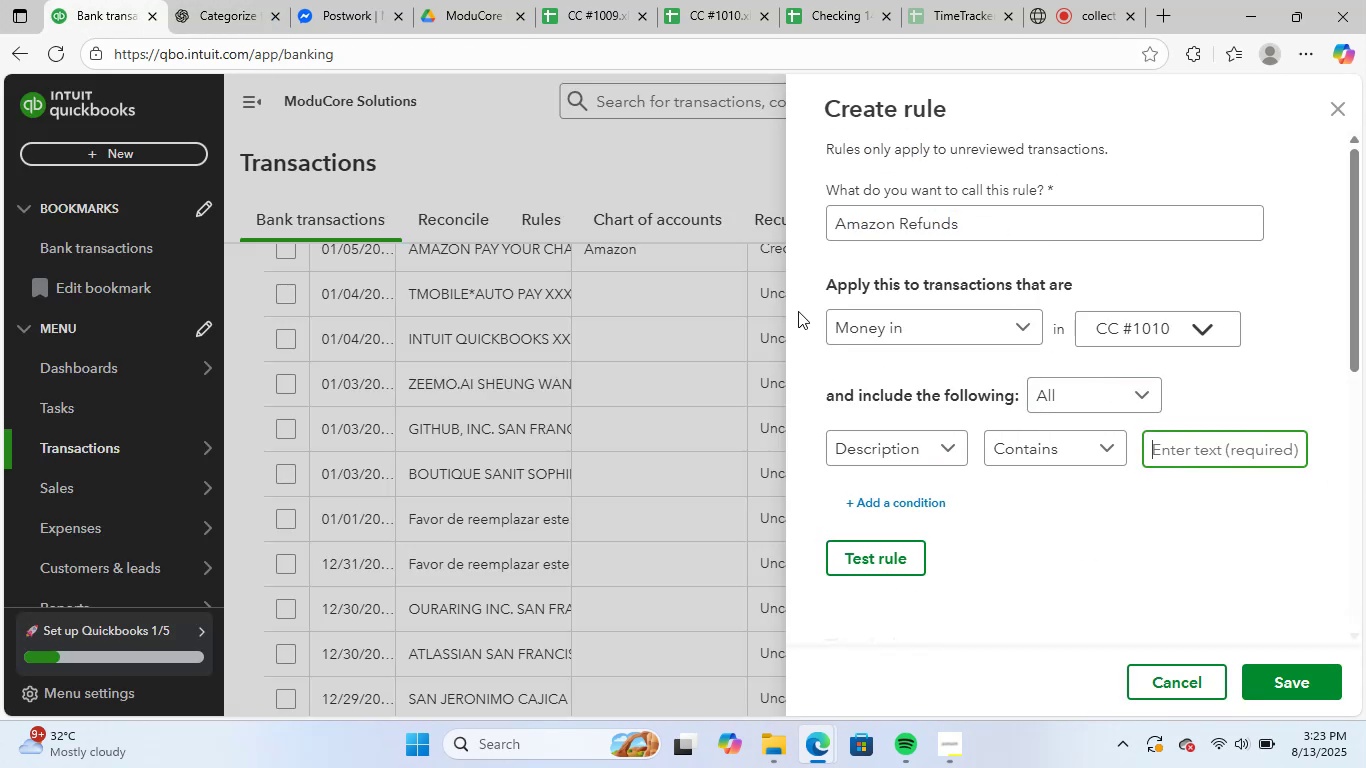 
key(C)
 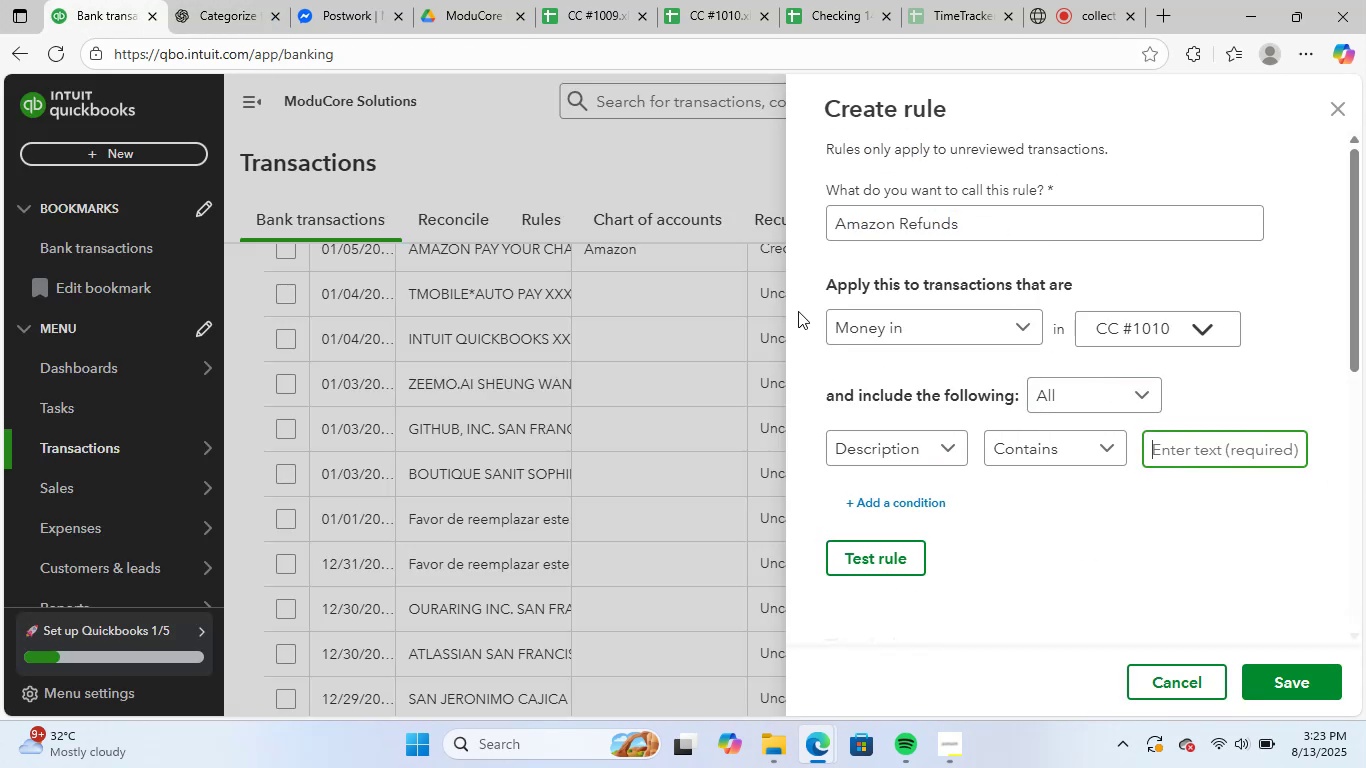 
key(CapsLock)
 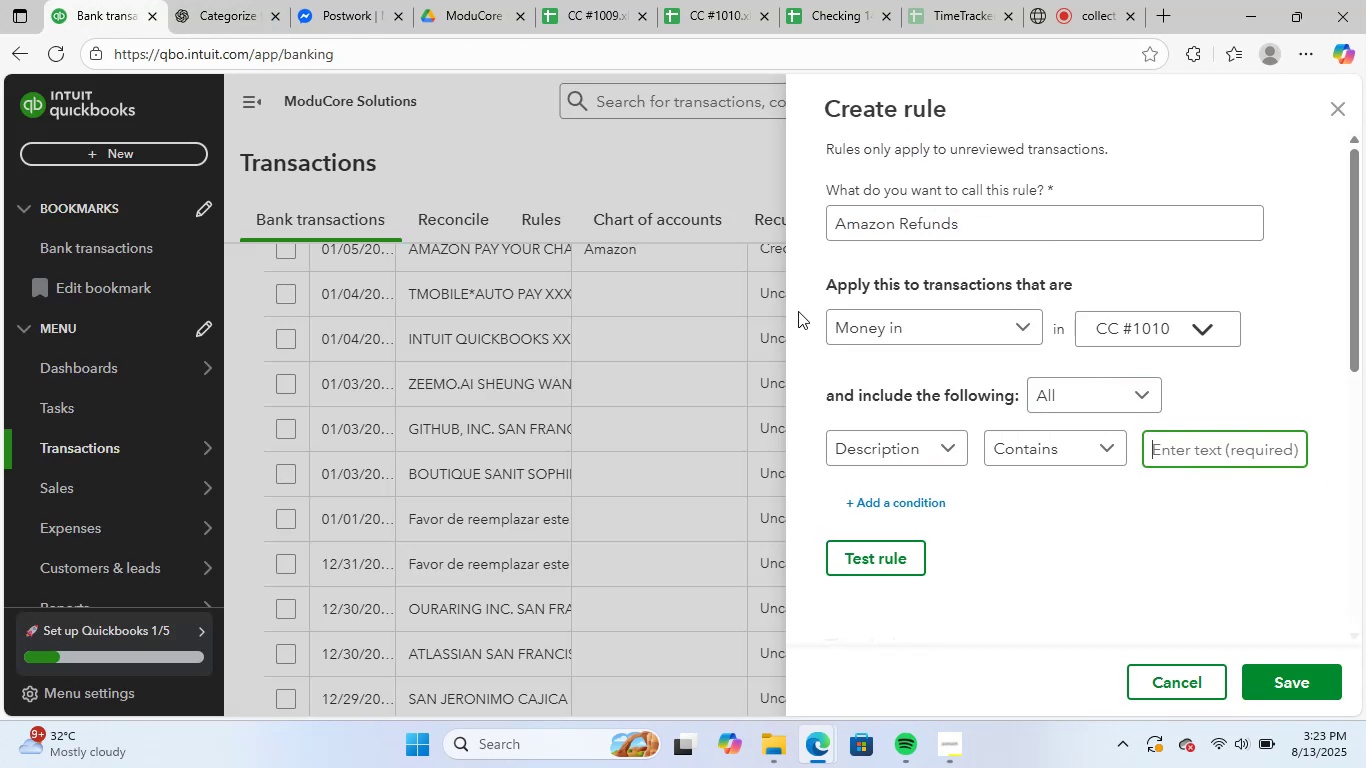 
key(R)
 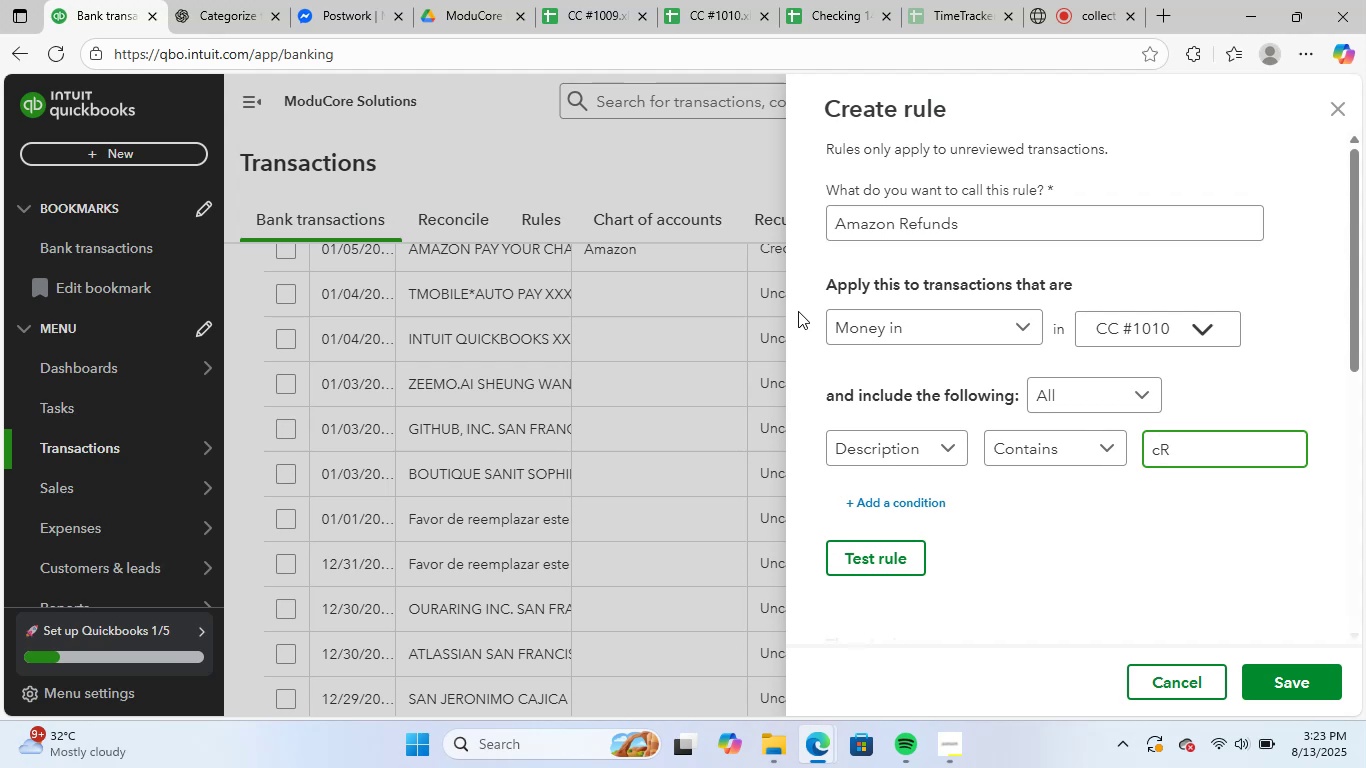 
key(Backspace)
 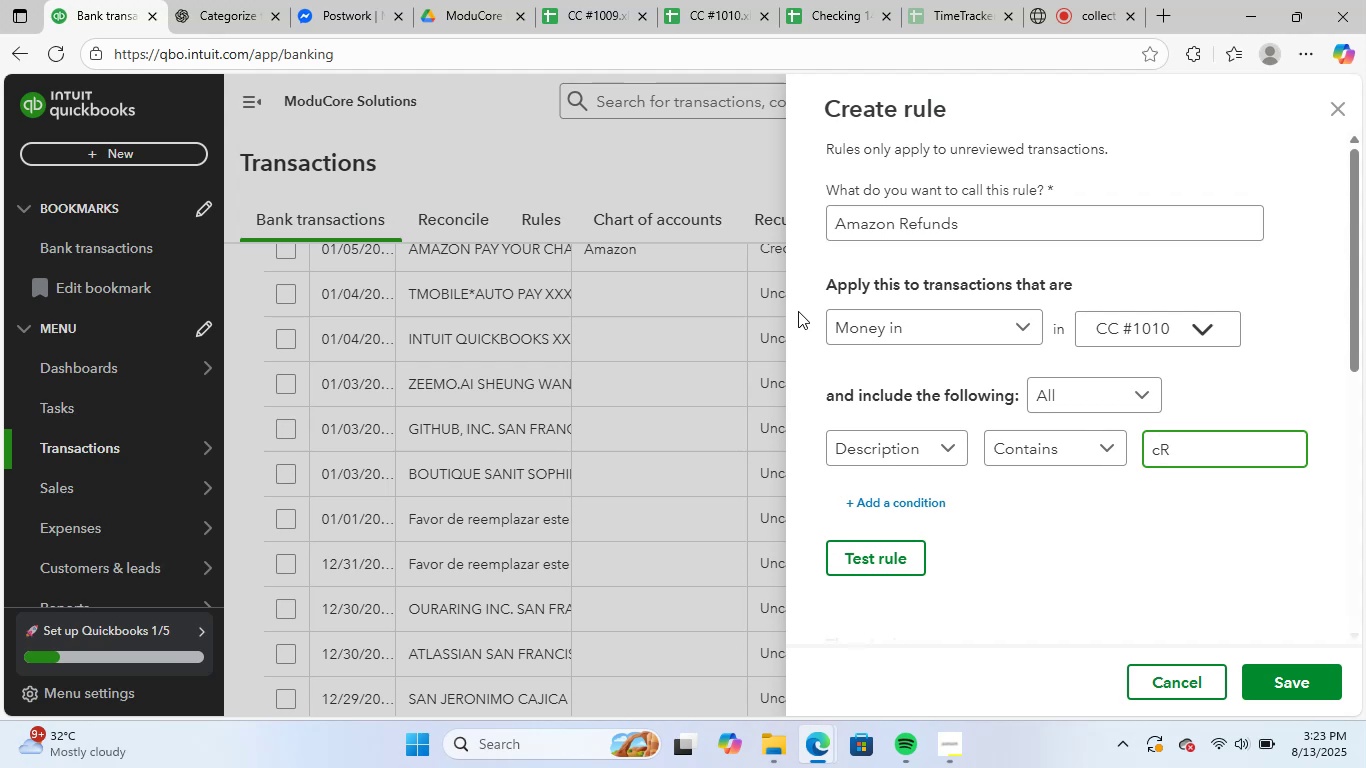 
key(Backspace)
 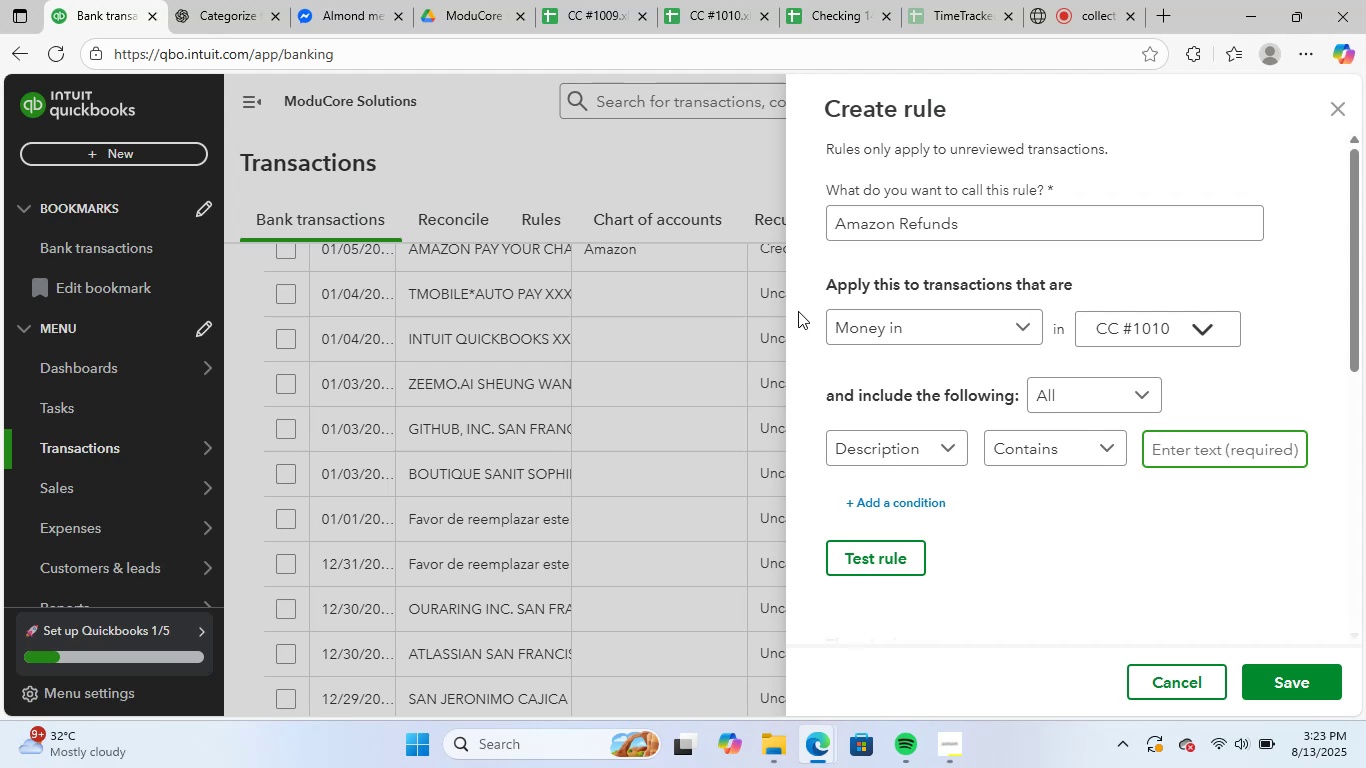 
key(Control+Z)
 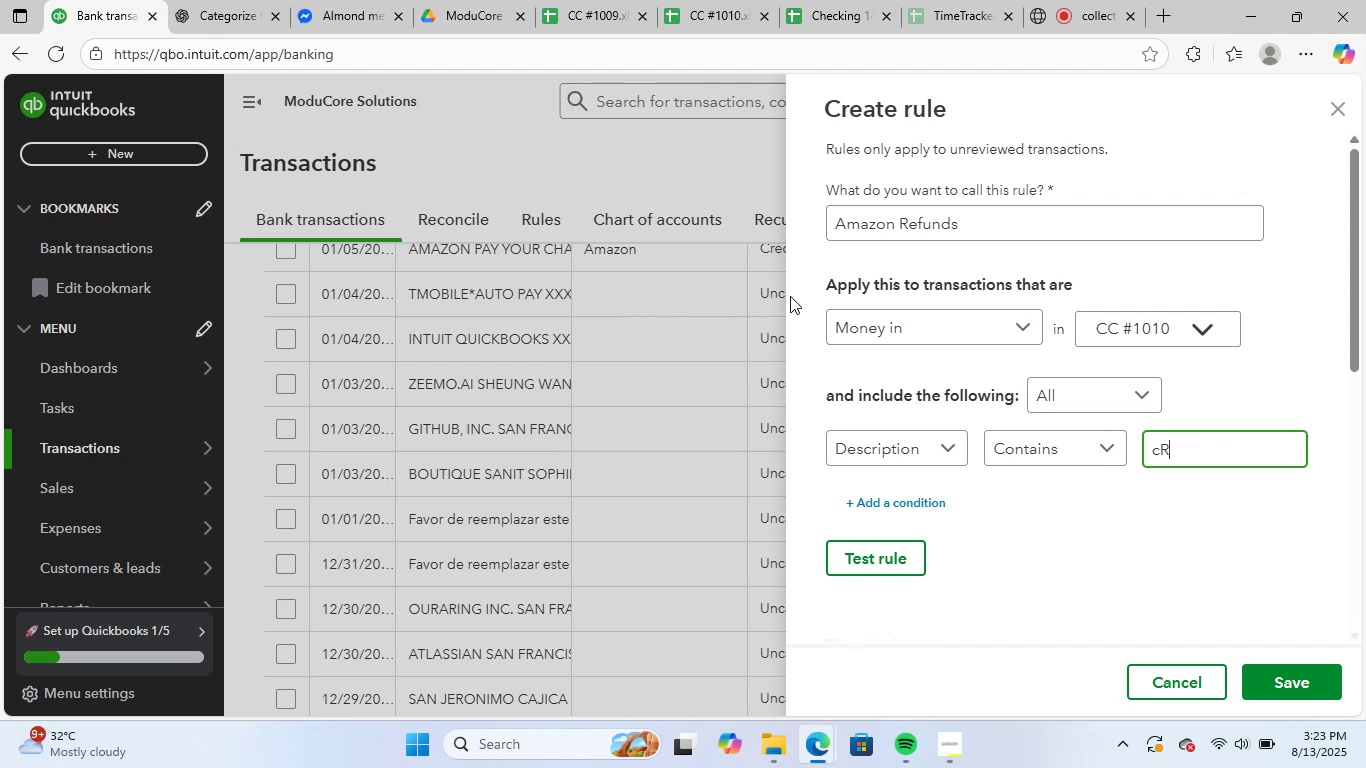 
key(Control+Z)
 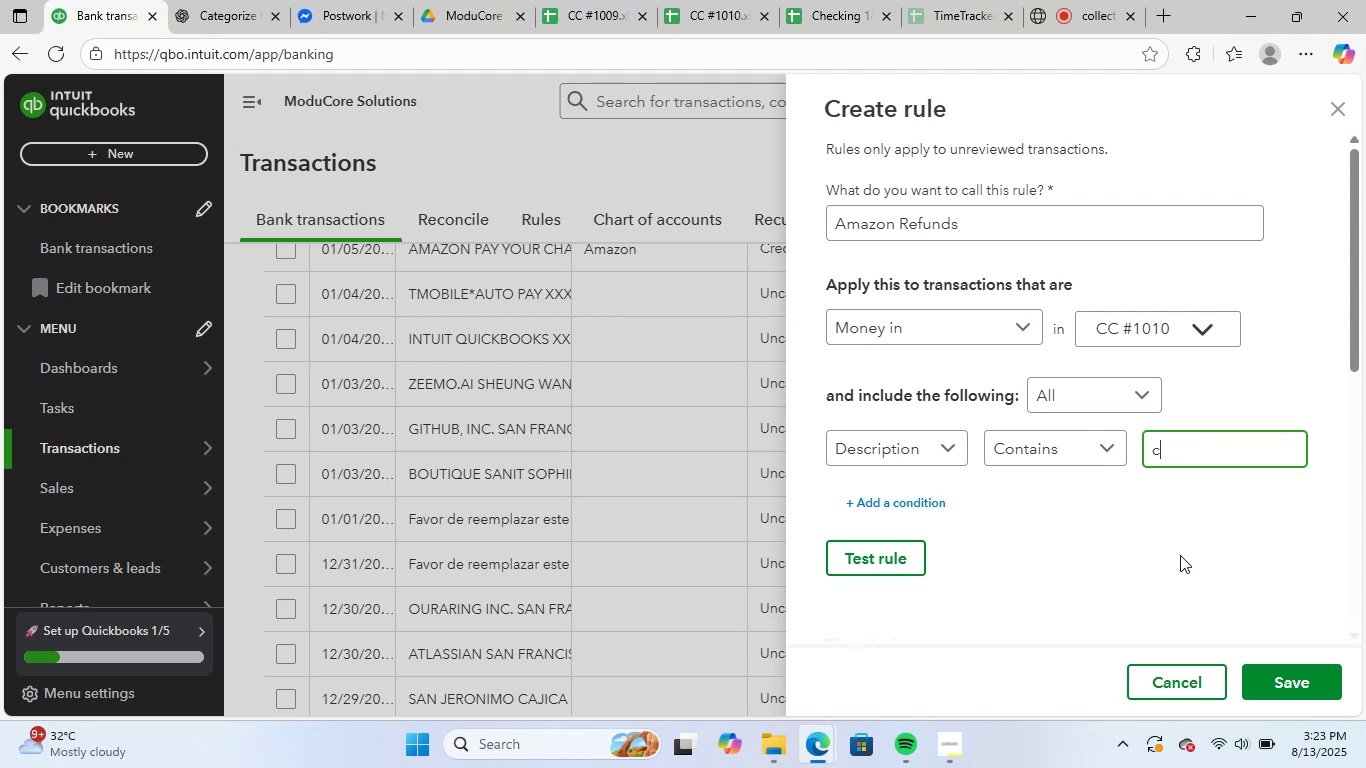 
key(Control+Z)
 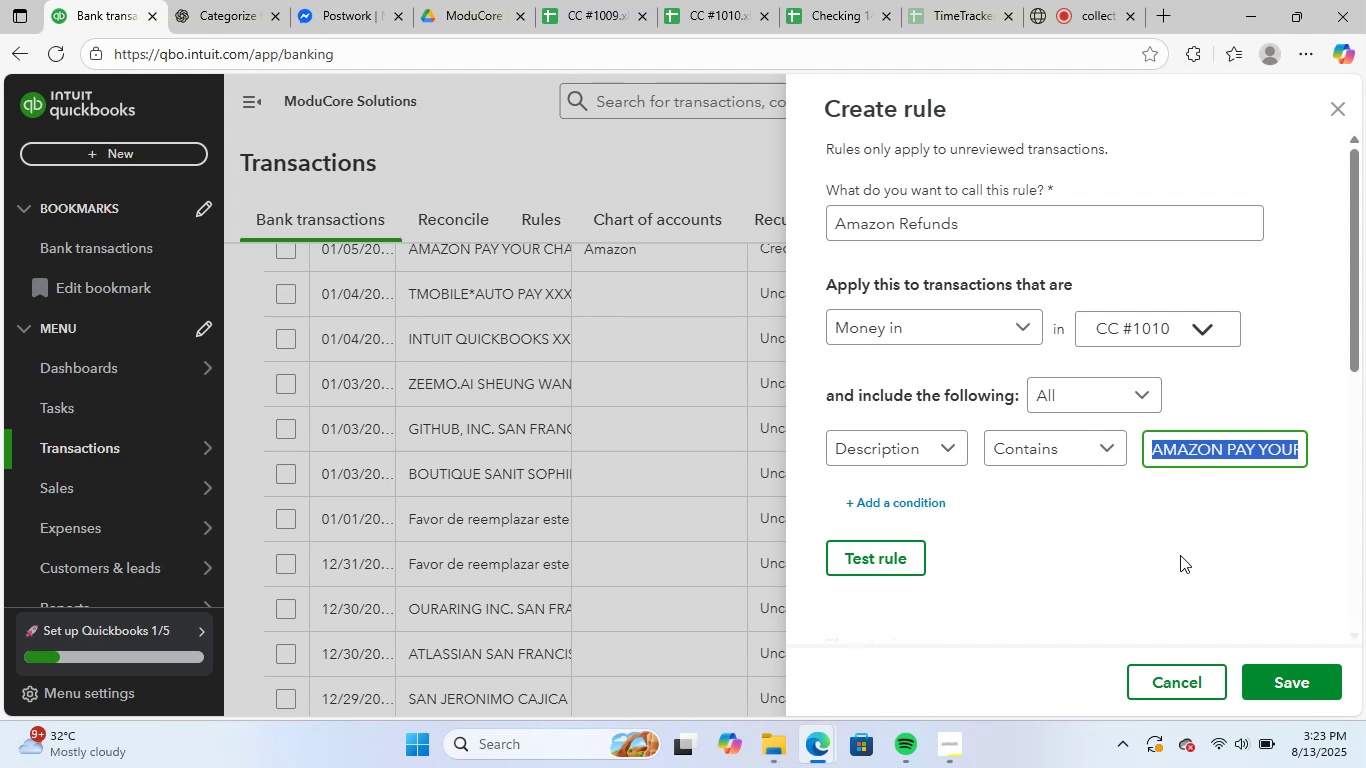 
left_click([1162, 549])
 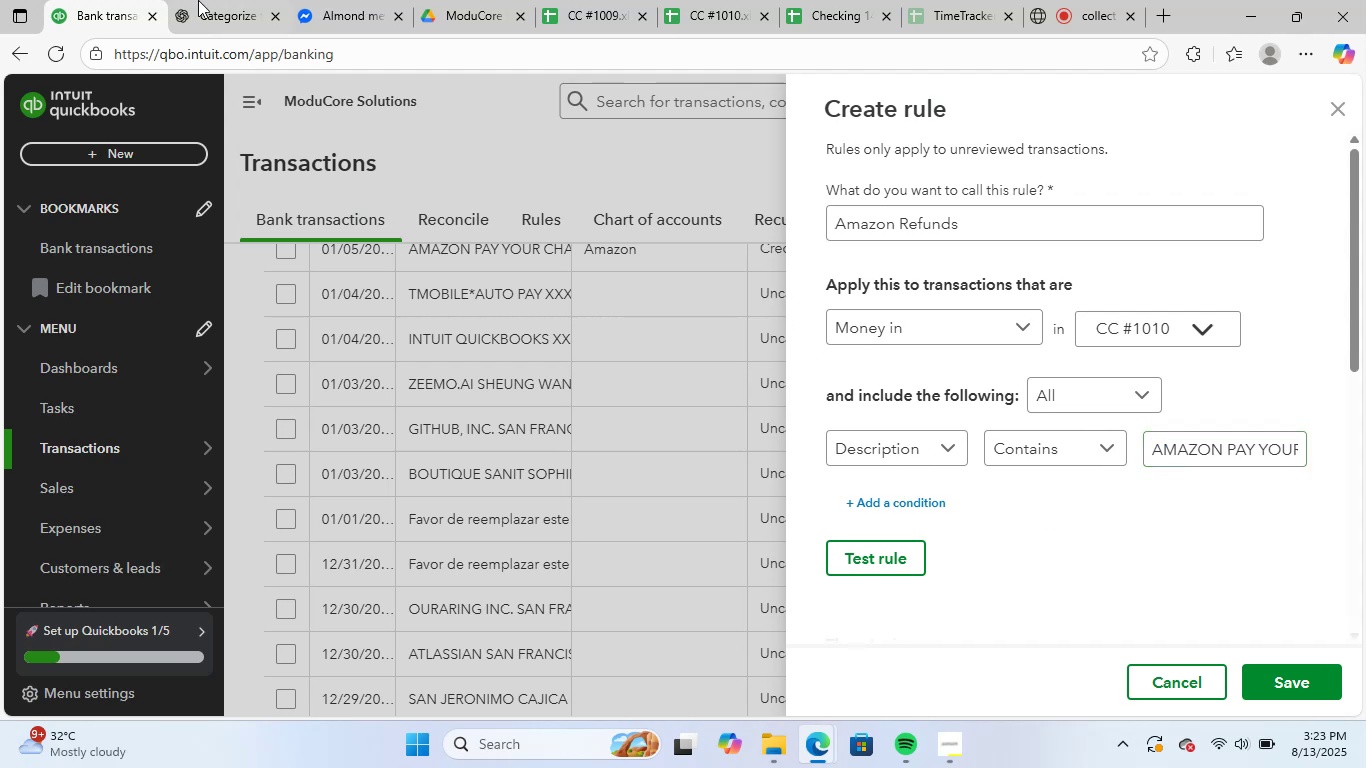 
left_click([227, 1])
 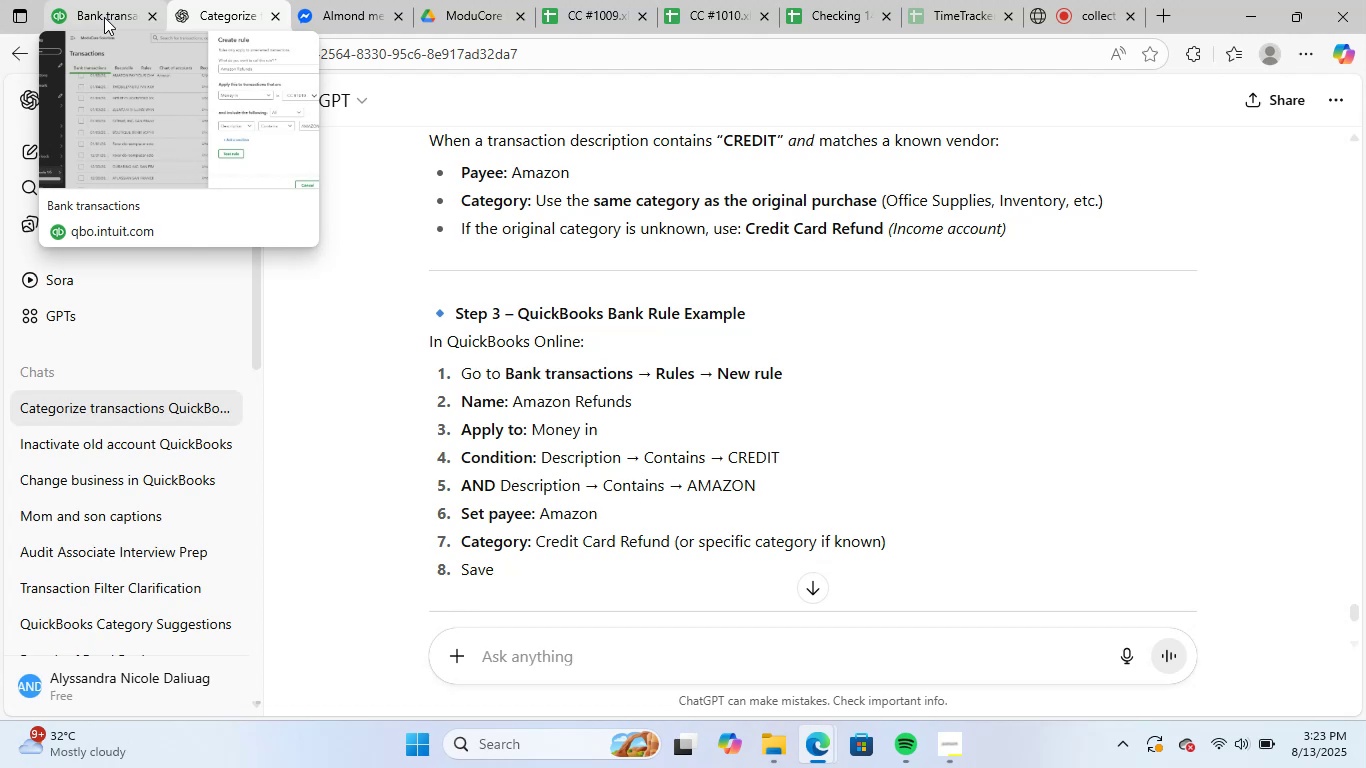 
wait(6.89)
 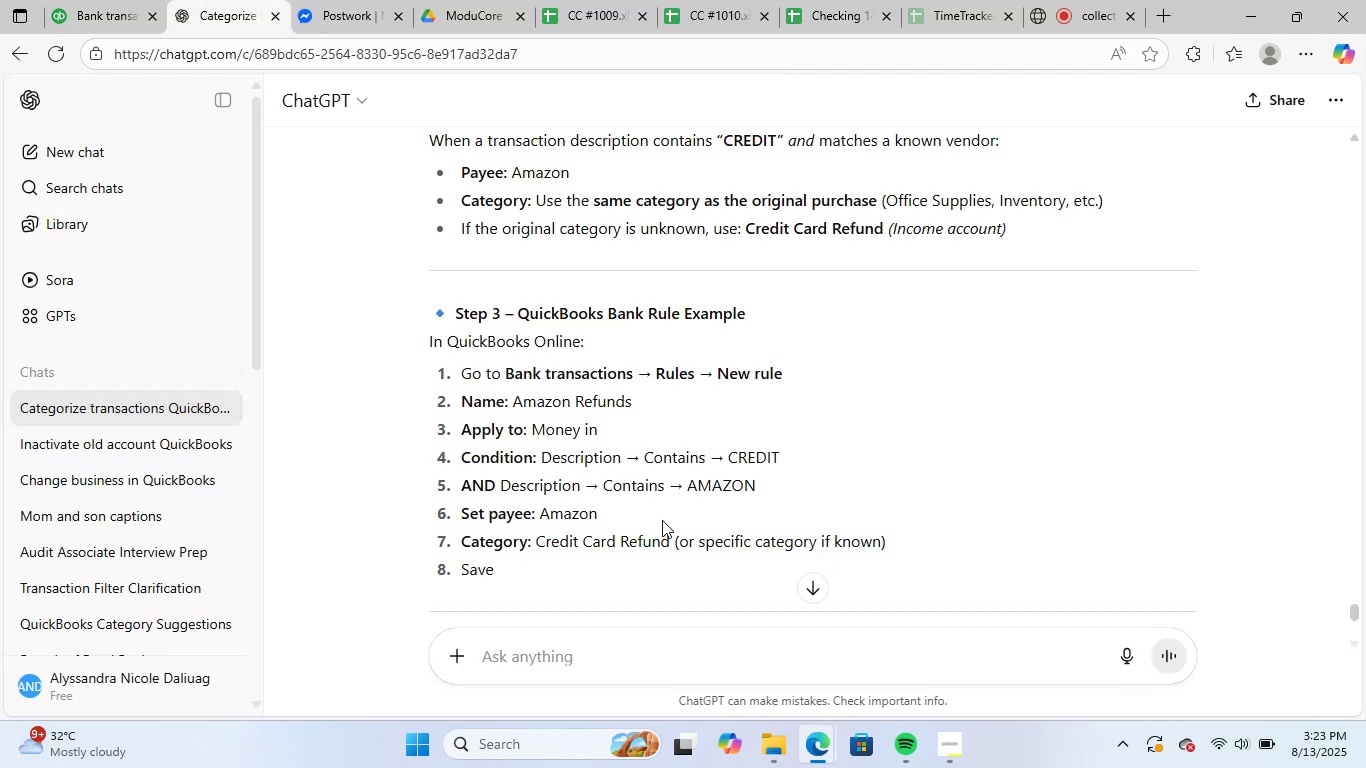 
left_click([104, 17])
 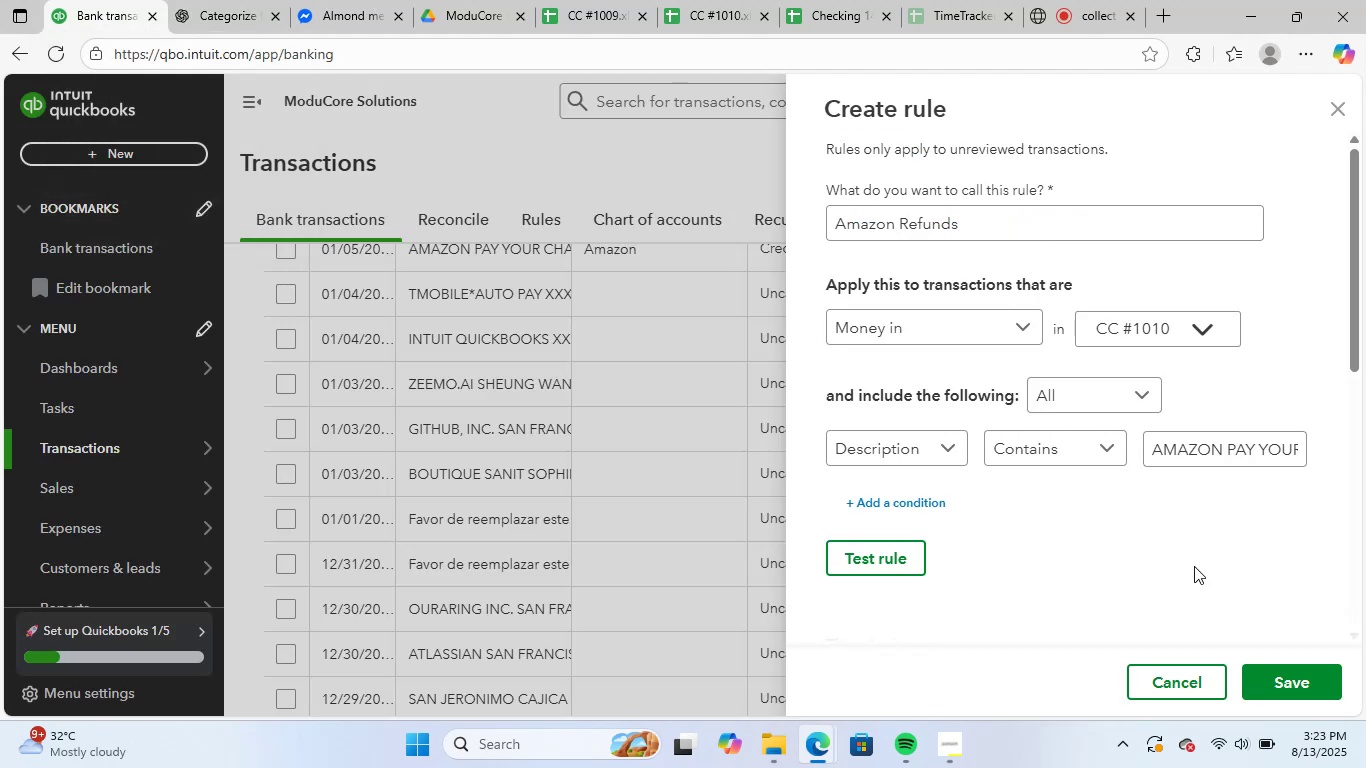 
left_click([1200, 571])
 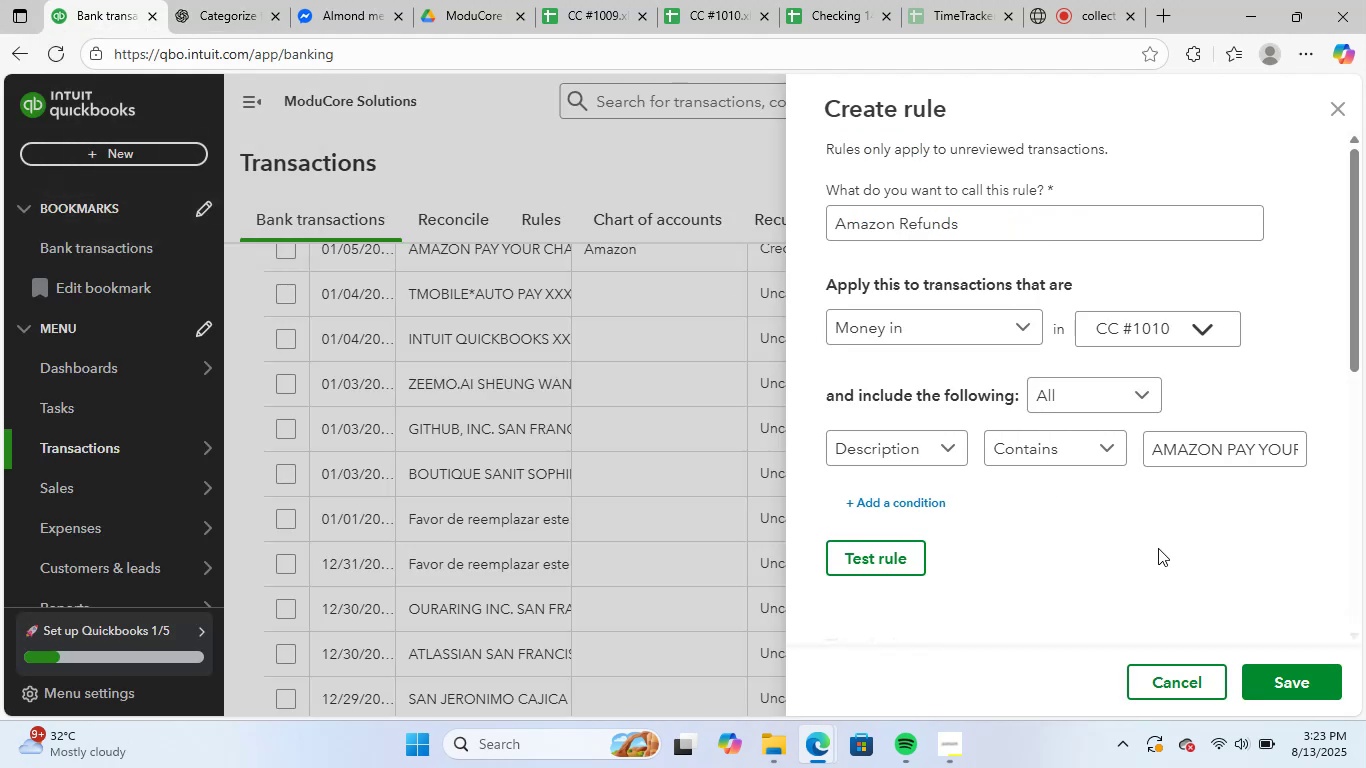 
scroll: coordinate [1118, 463], scroll_direction: down, amount: 5.0
 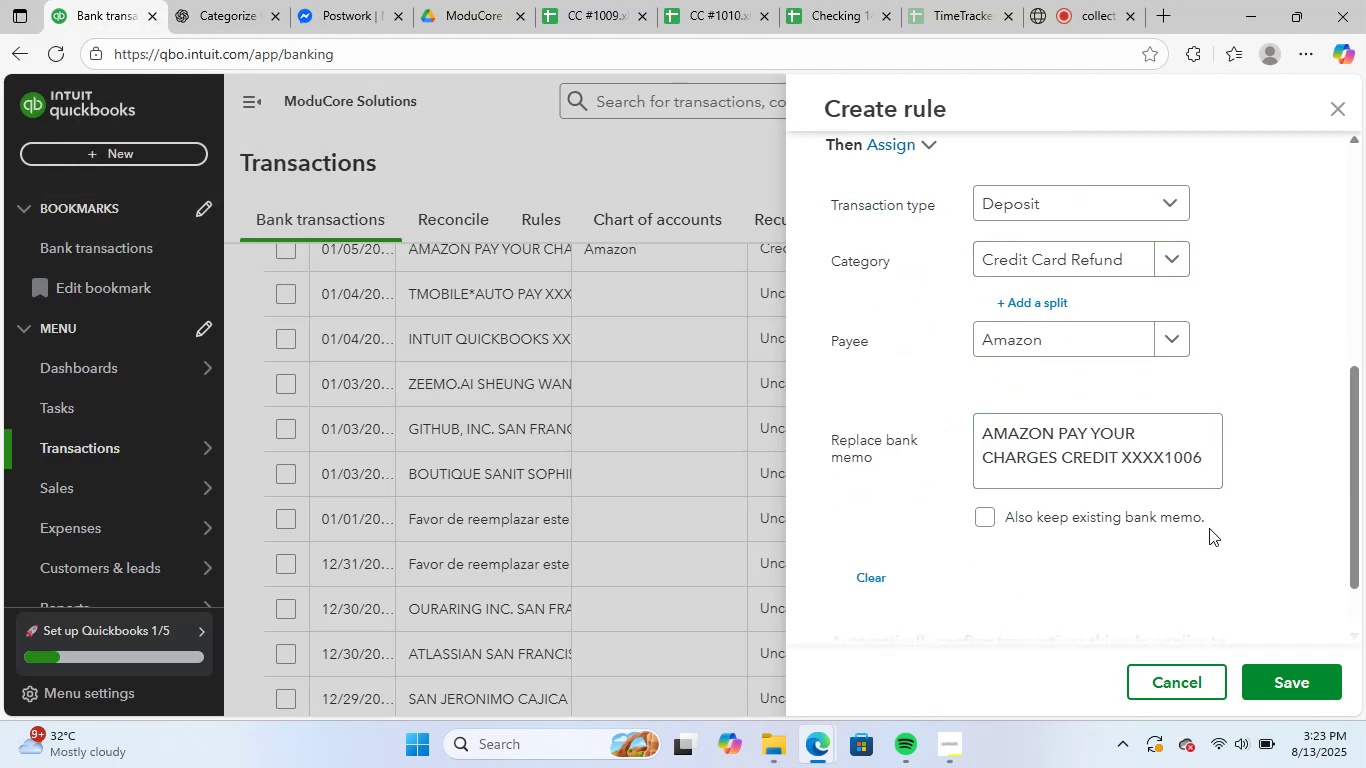 
scroll: coordinate [1209, 528], scroll_direction: up, amount: 2.0
 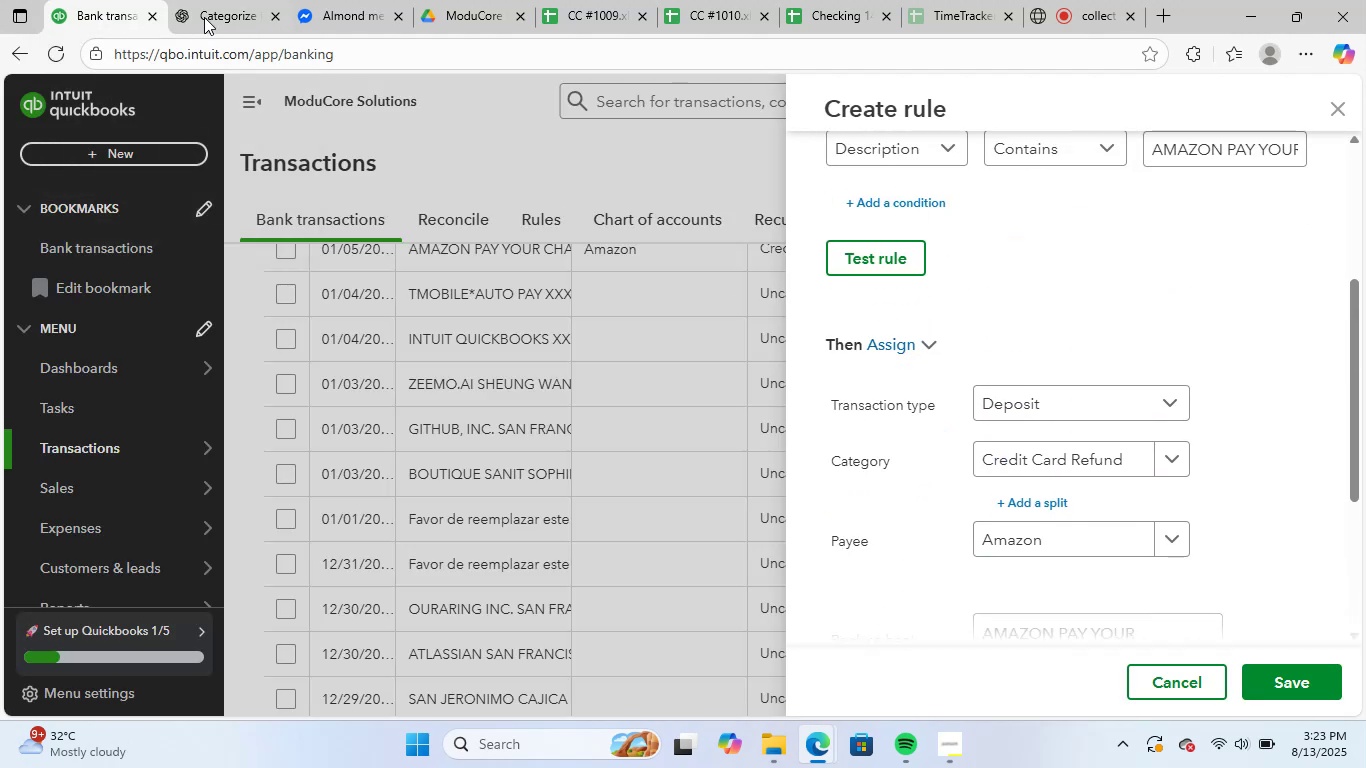 
left_click([213, 15])
 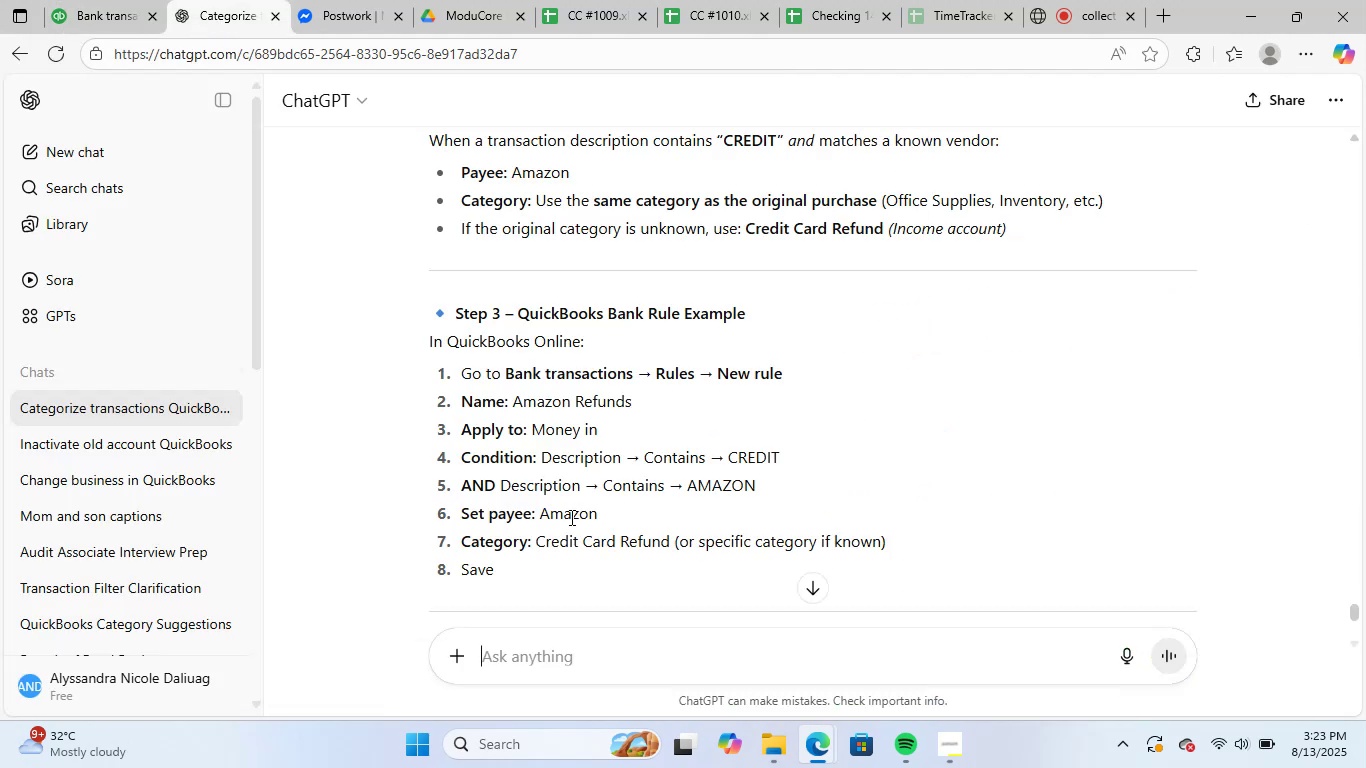 
scroll: coordinate [743, 565], scroll_direction: down, amount: 4.0
 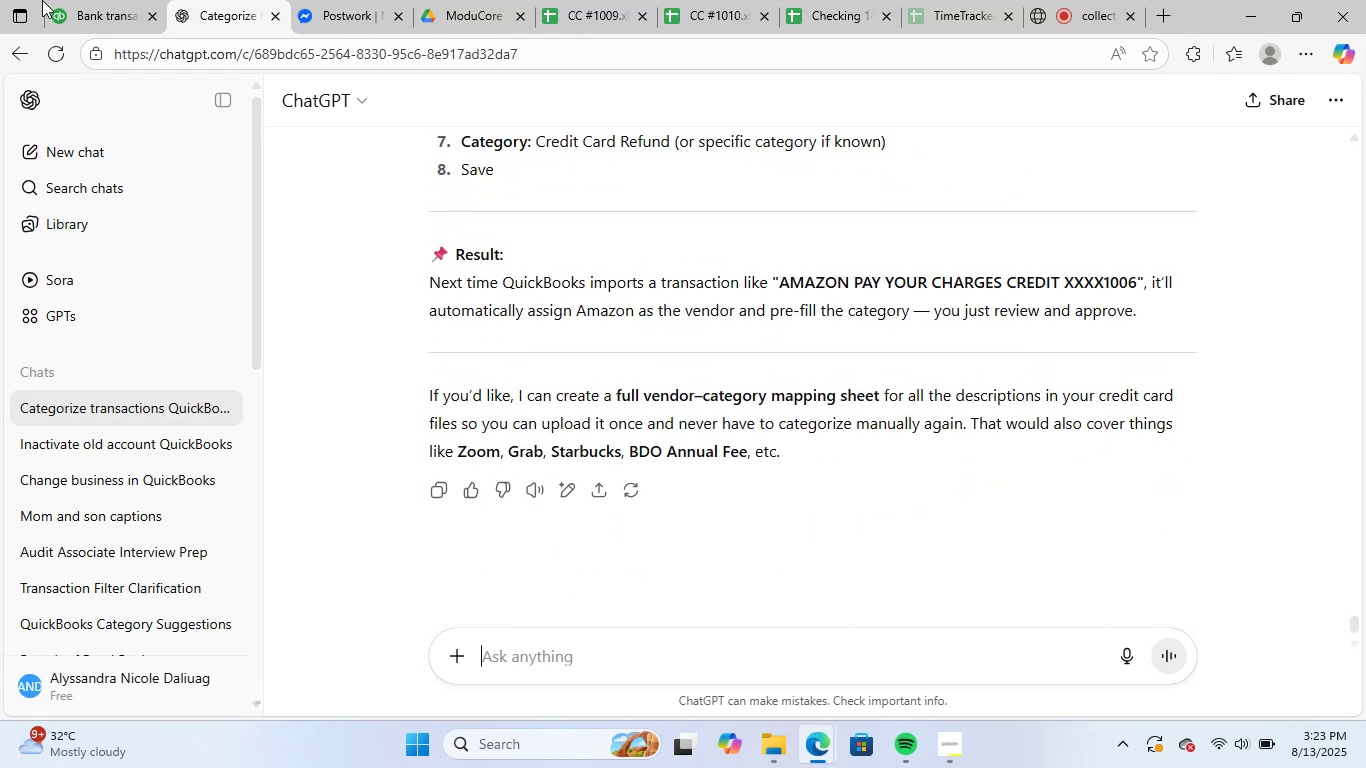 
left_click([78, 18])
 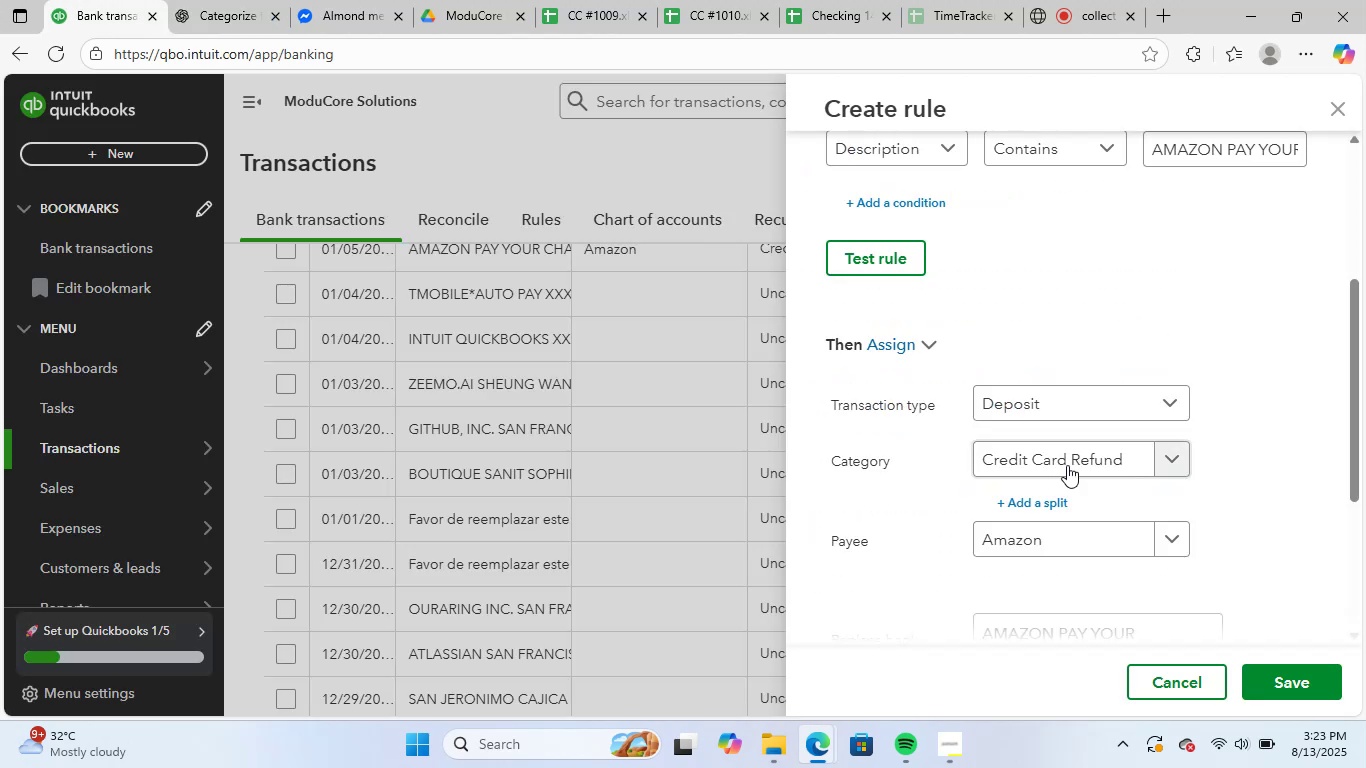 
scroll: coordinate [1093, 463], scroll_direction: up, amount: 2.0
 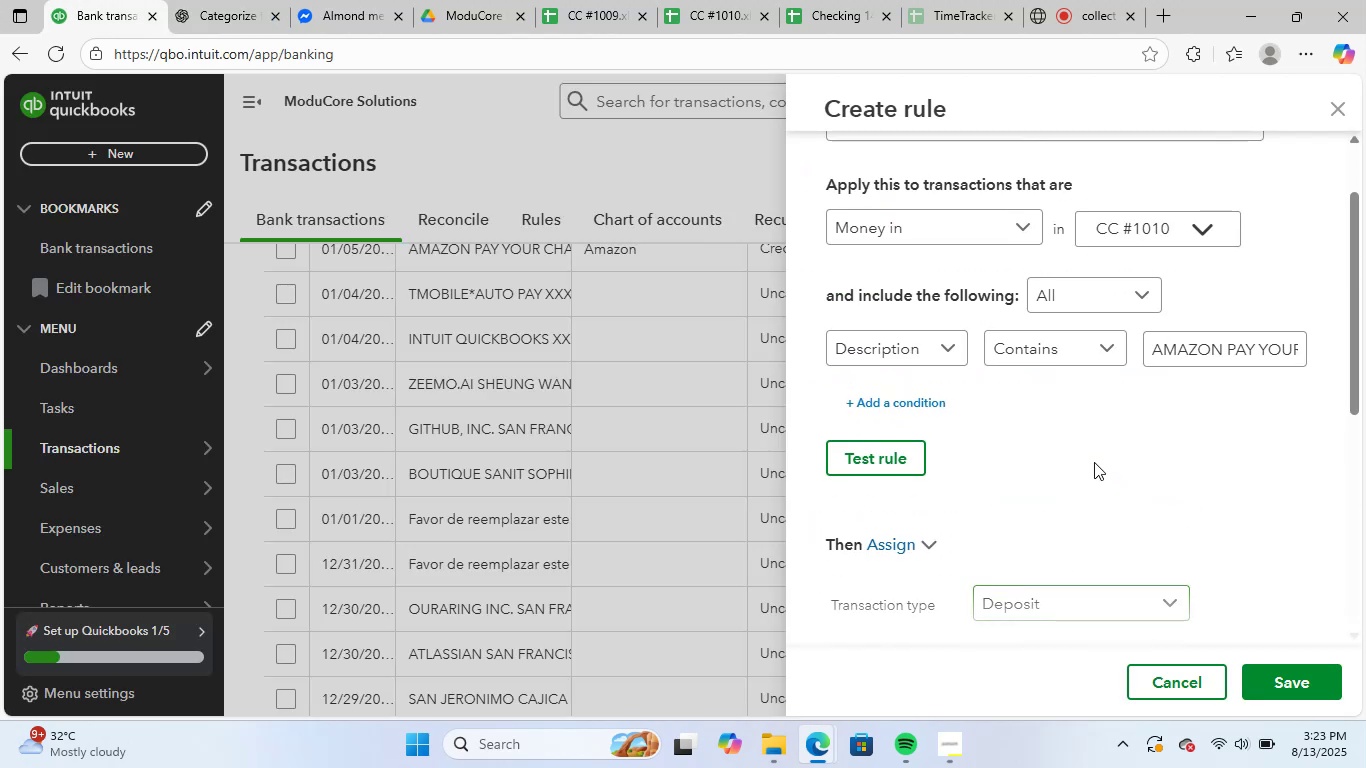 
scroll: coordinate [1260, 565], scroll_direction: down, amount: 7.0
 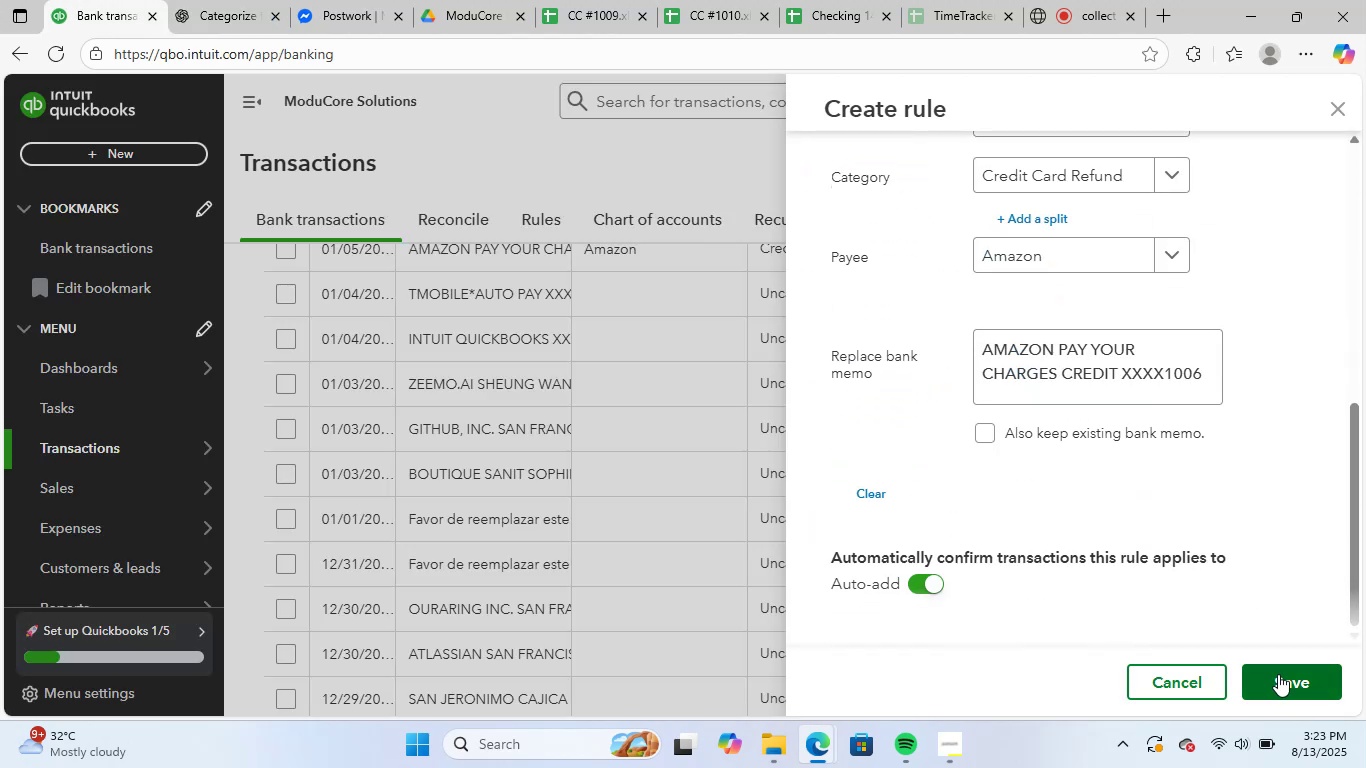 
left_click([1282, 681])
 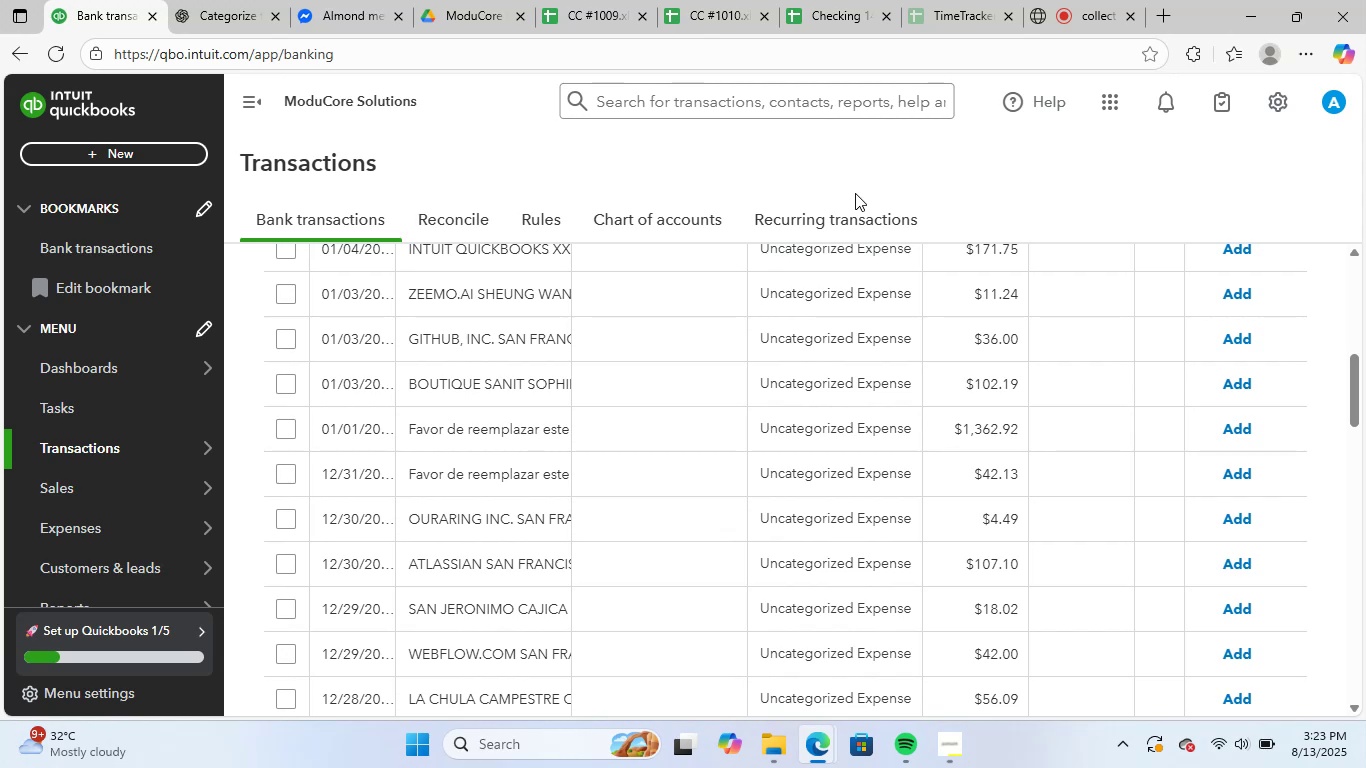 
wait(19.03)
 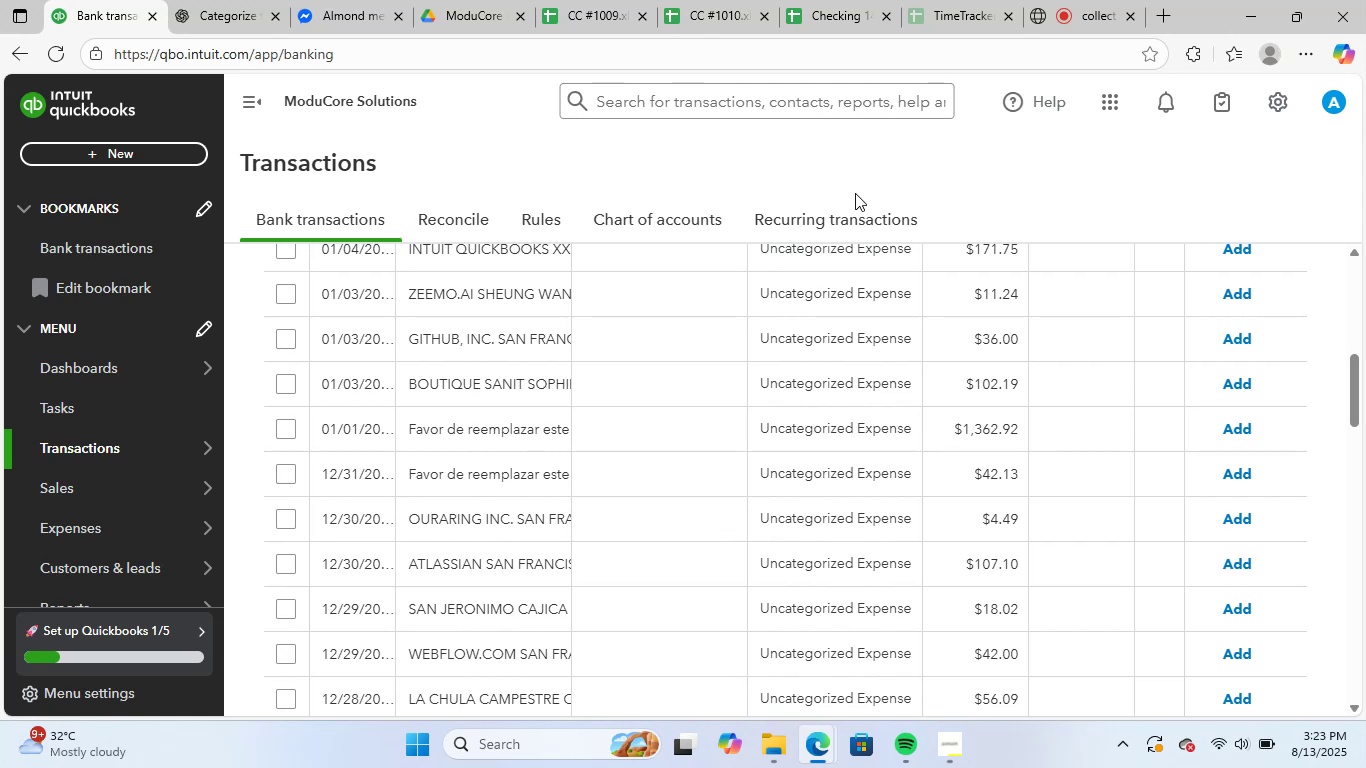 
scroll: coordinate [643, 316], scroll_direction: up, amount: 5.0
 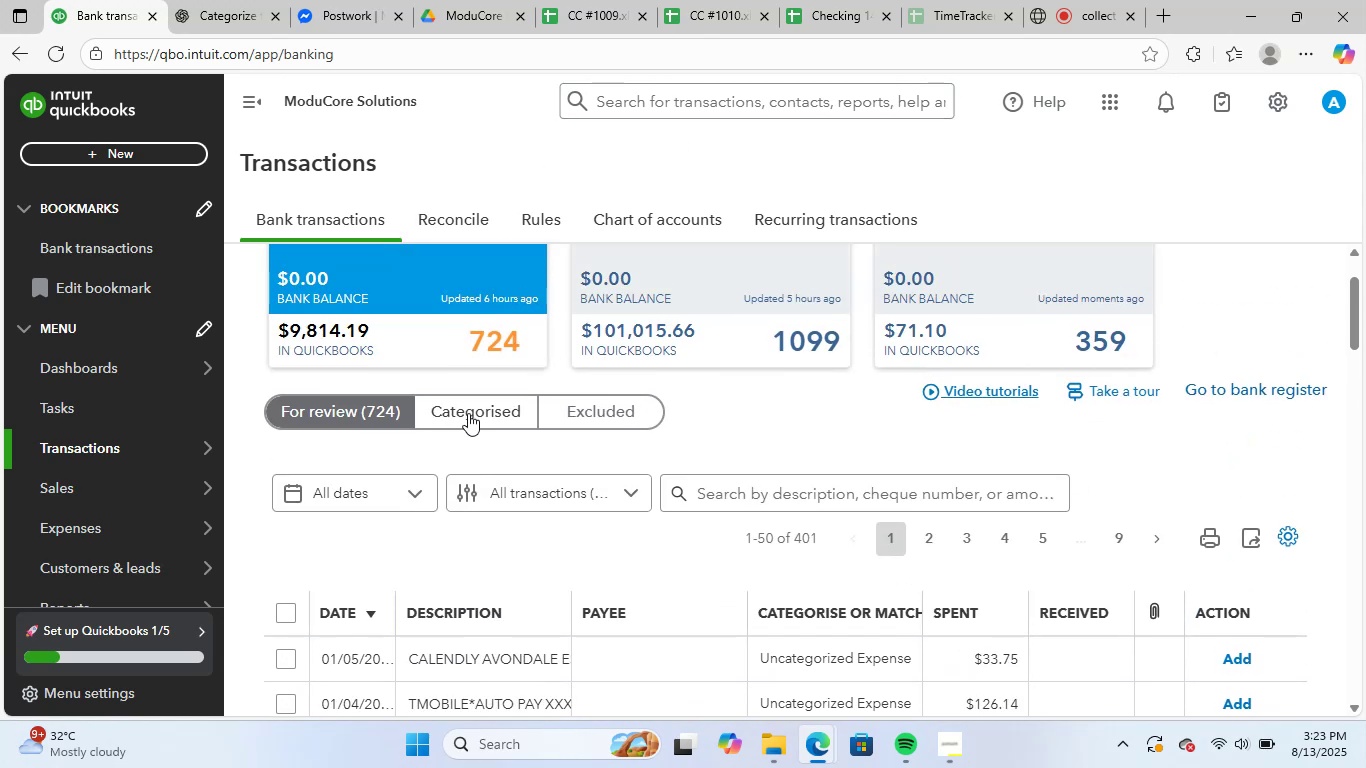 
left_click([472, 408])
 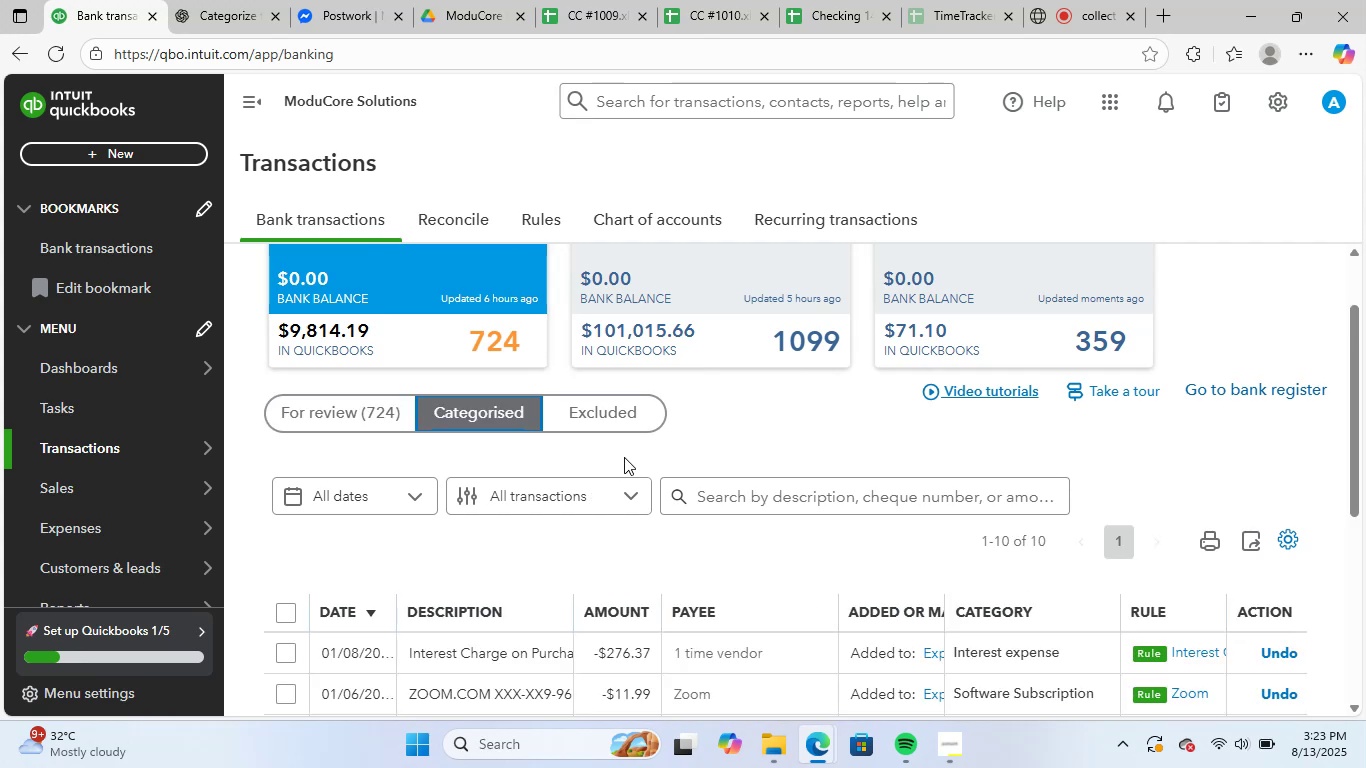 
scroll: coordinate [647, 458], scroll_direction: down, amount: 4.0
 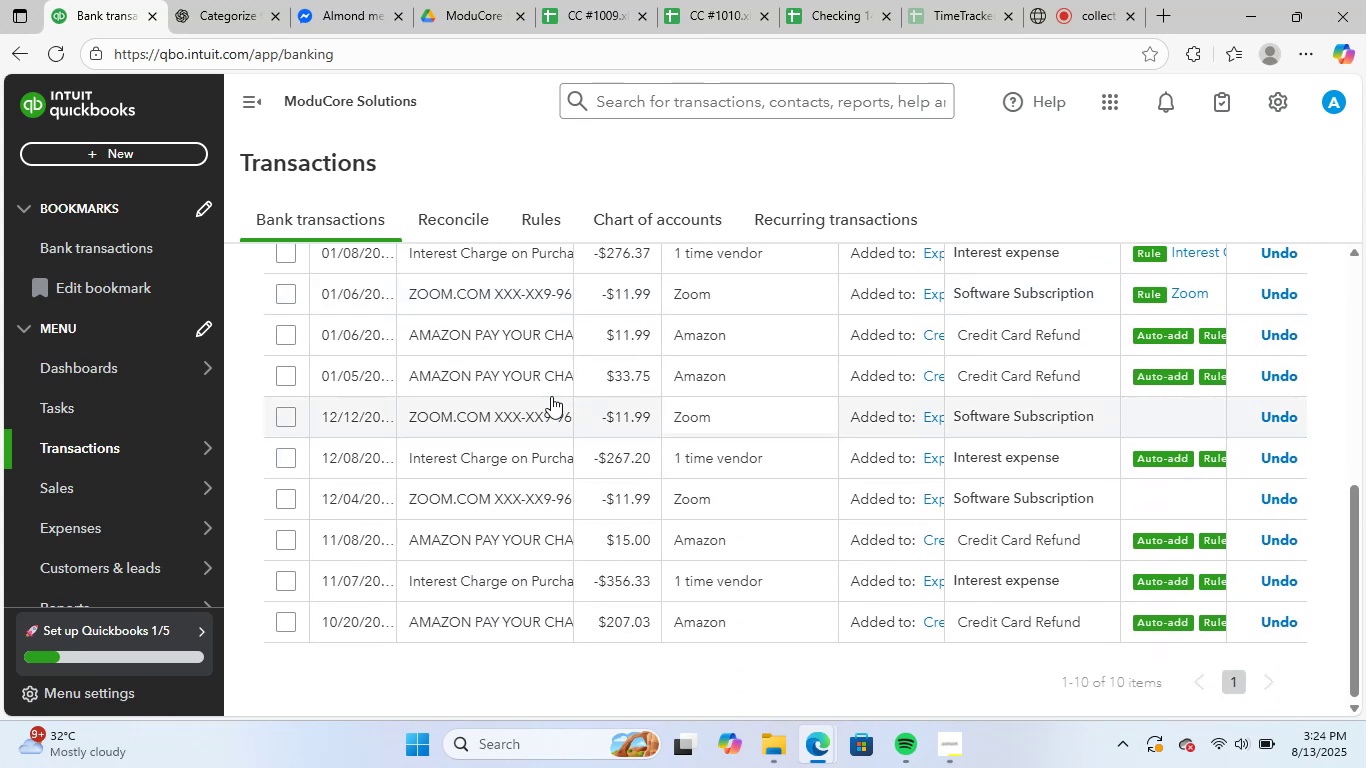 
wait(9.12)
 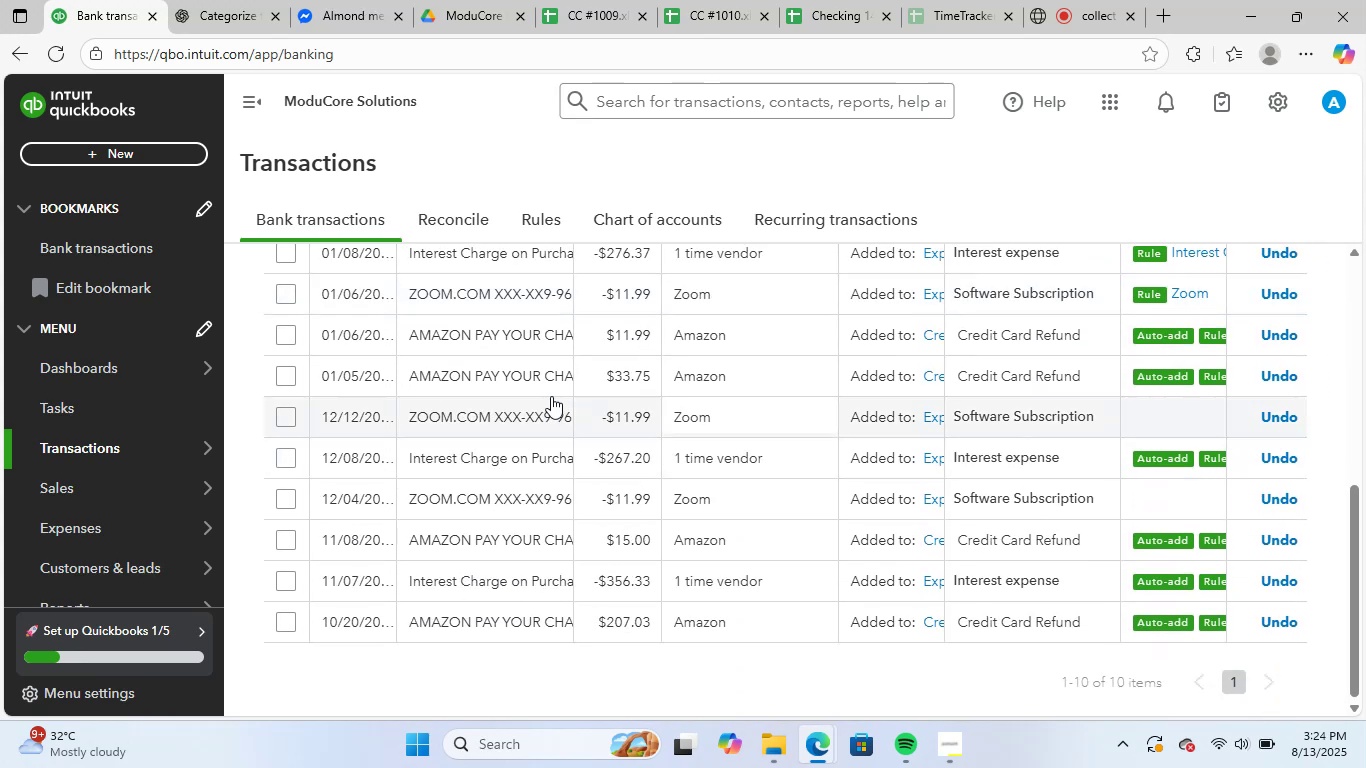 
left_click([535, 536])
 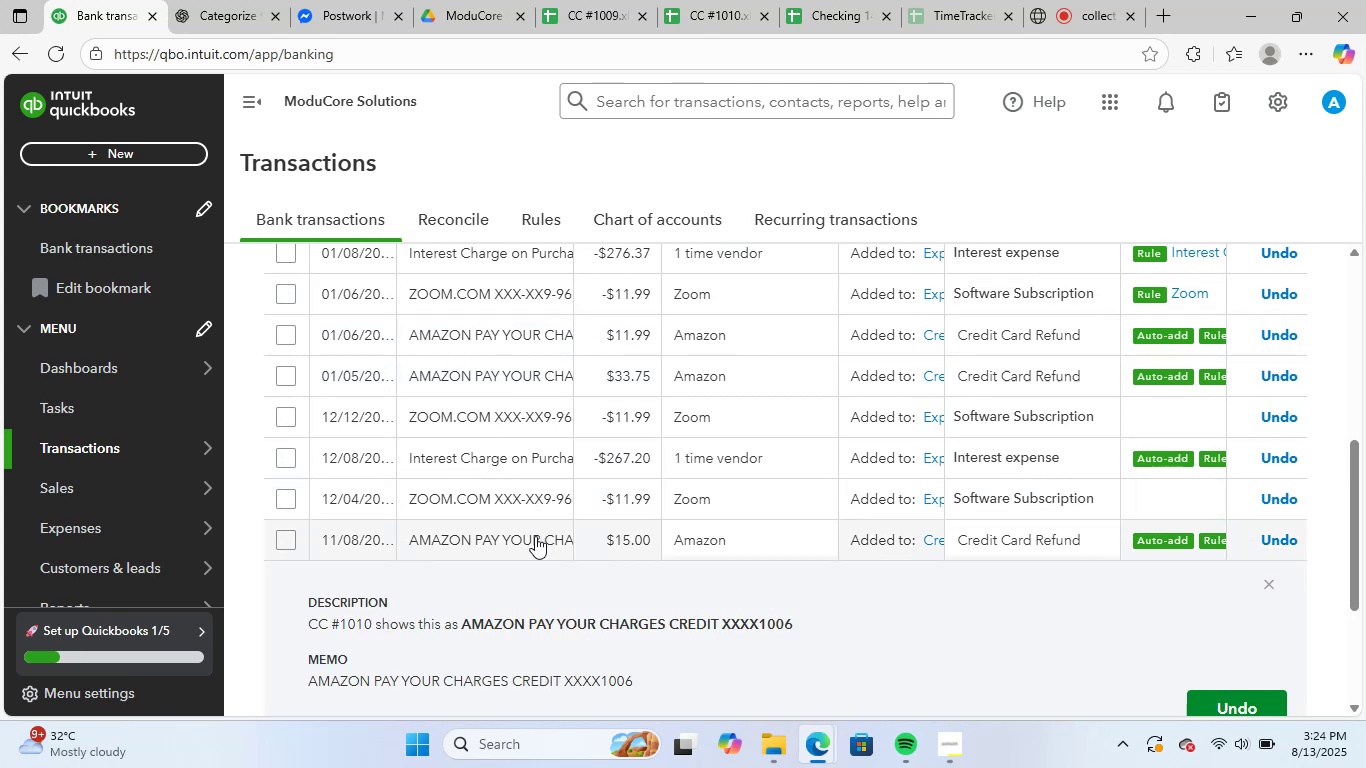 
scroll: coordinate [623, 599], scroll_direction: down, amount: 3.0
 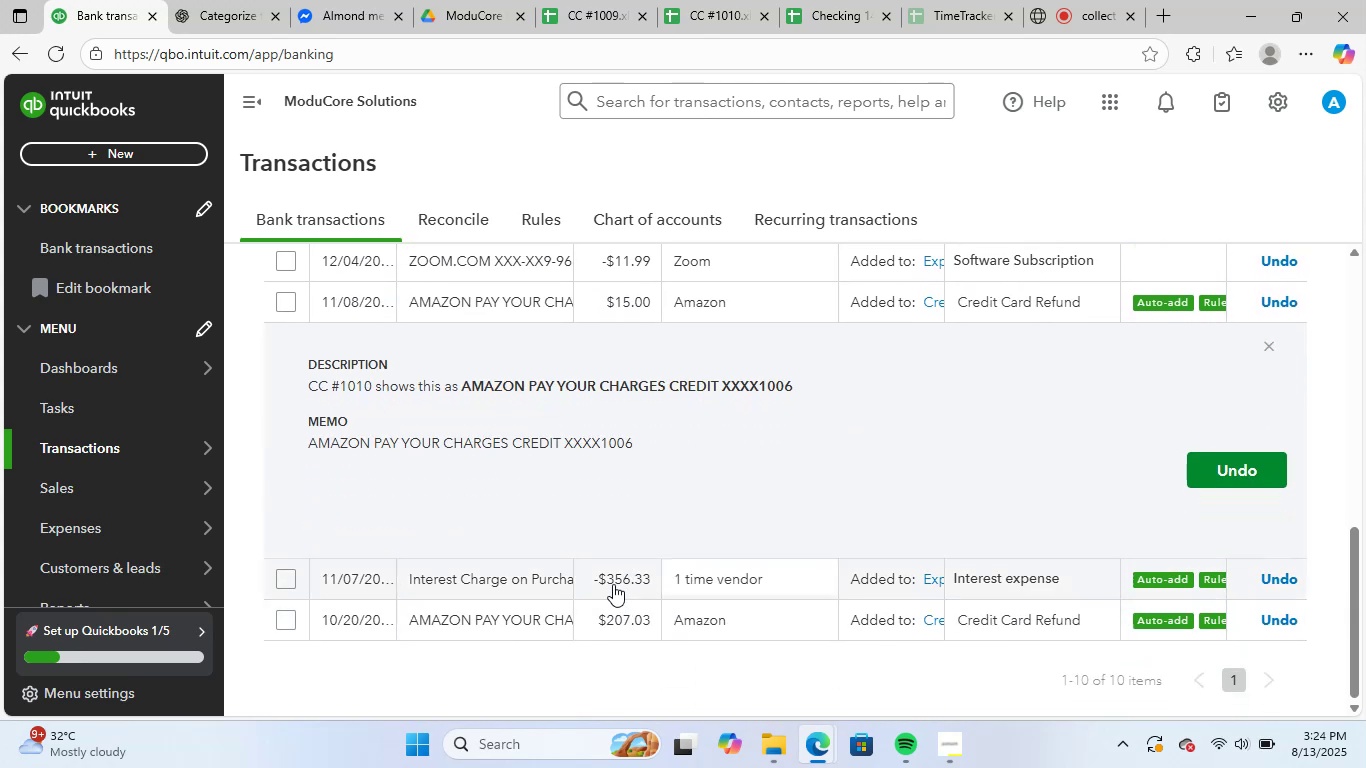 
scroll: coordinate [608, 578], scroll_direction: up, amount: 1.0
 